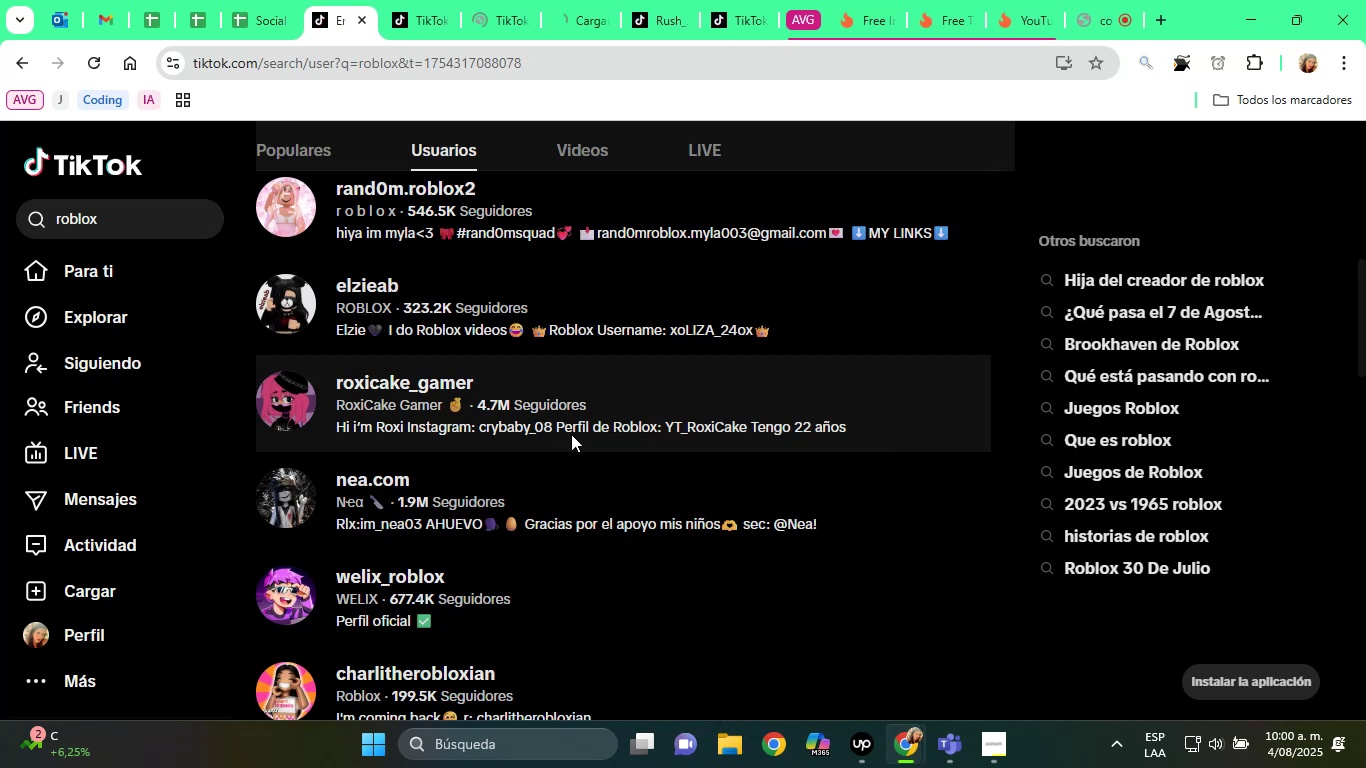 
scroll: coordinate [564, 433], scroll_direction: down, amount: 2.0
 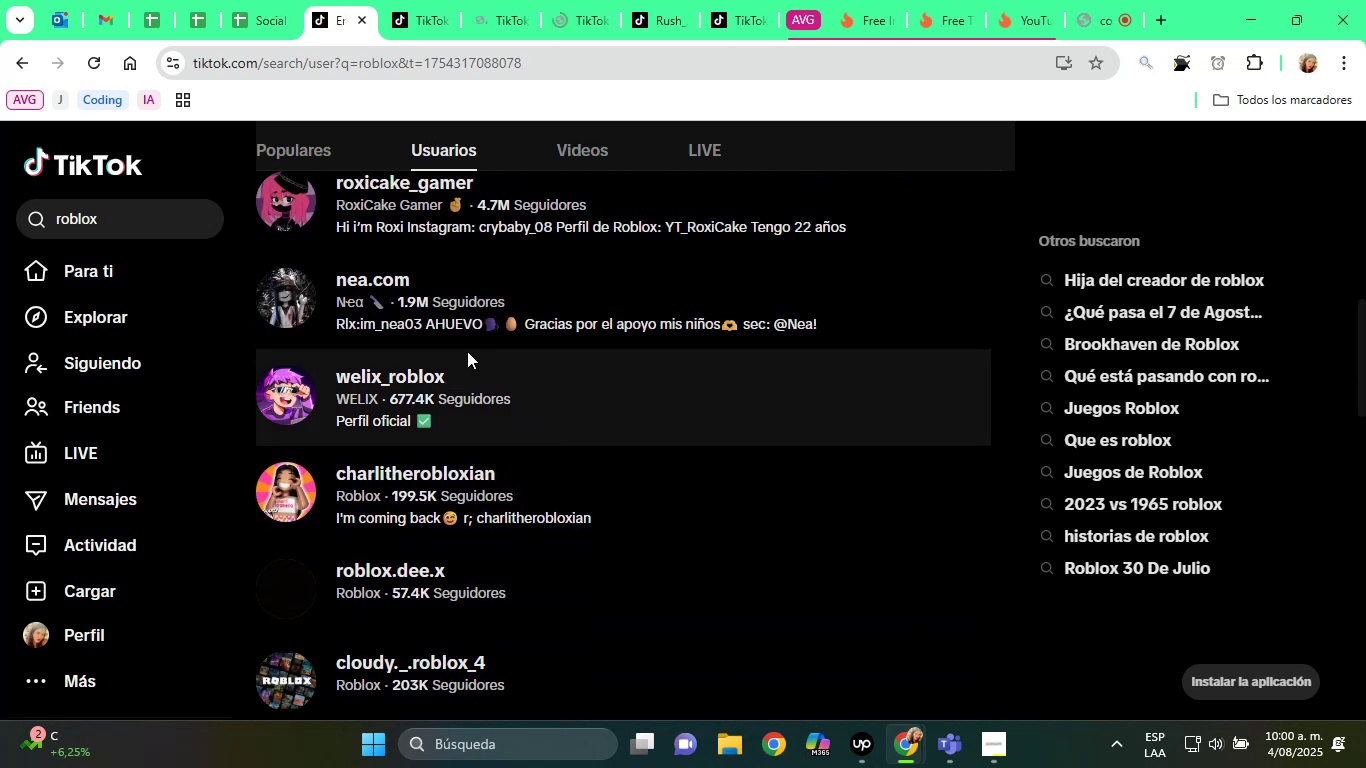 
right_click([417, 317])
 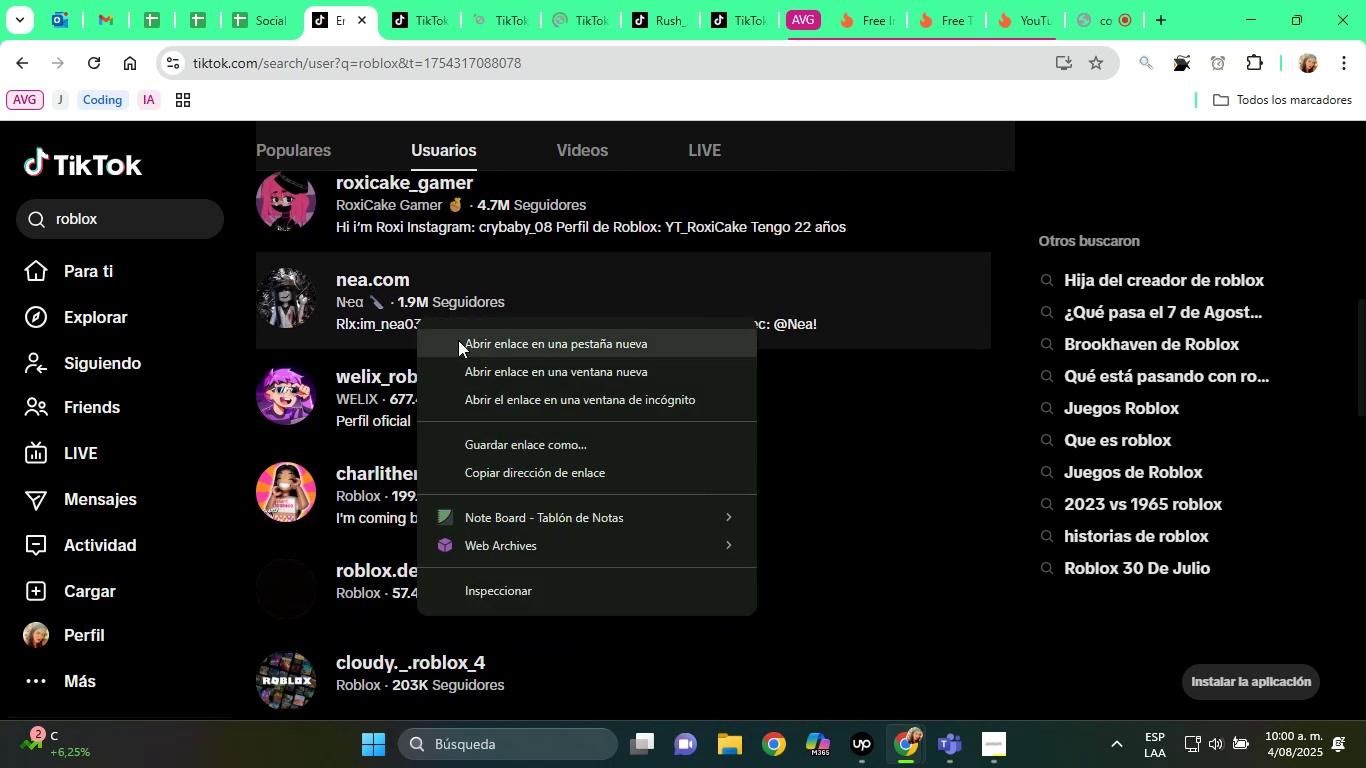 
left_click([458, 340])
 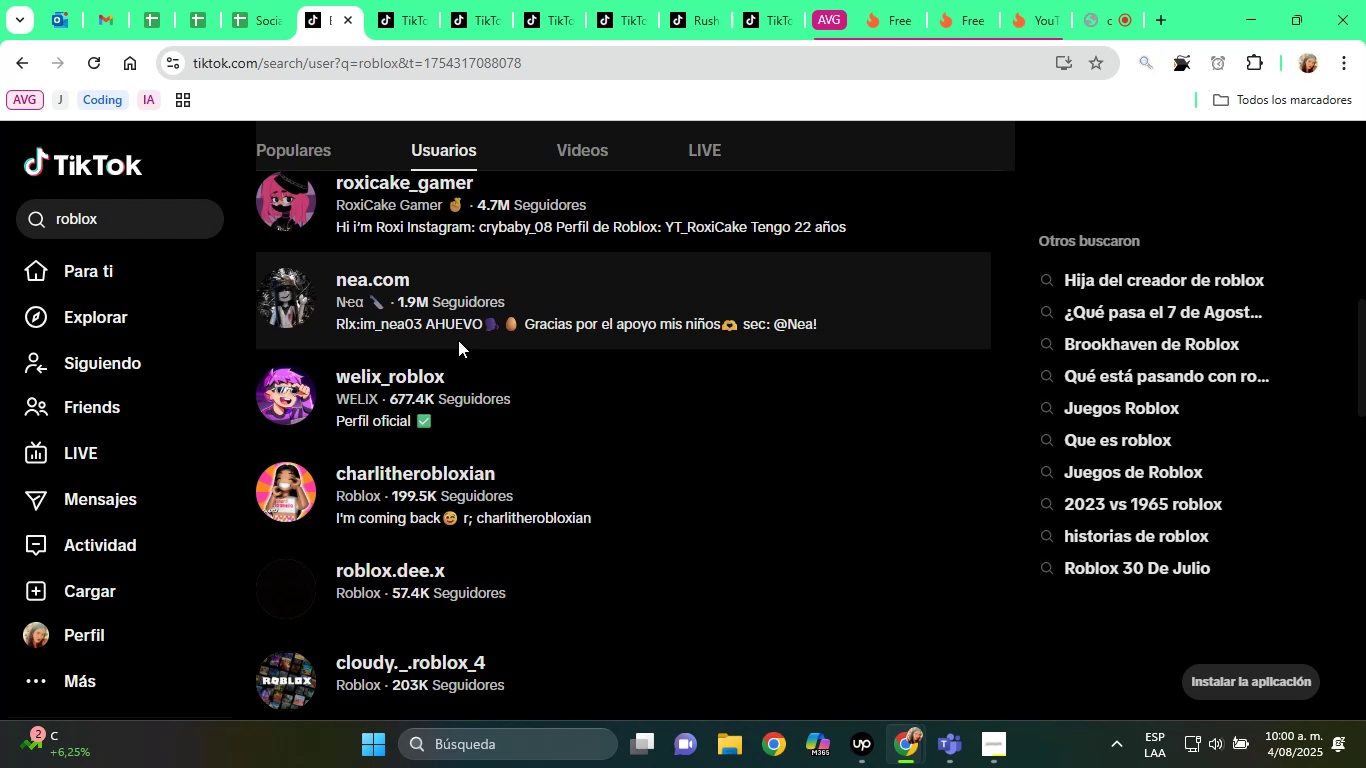 
wait(32.43)
 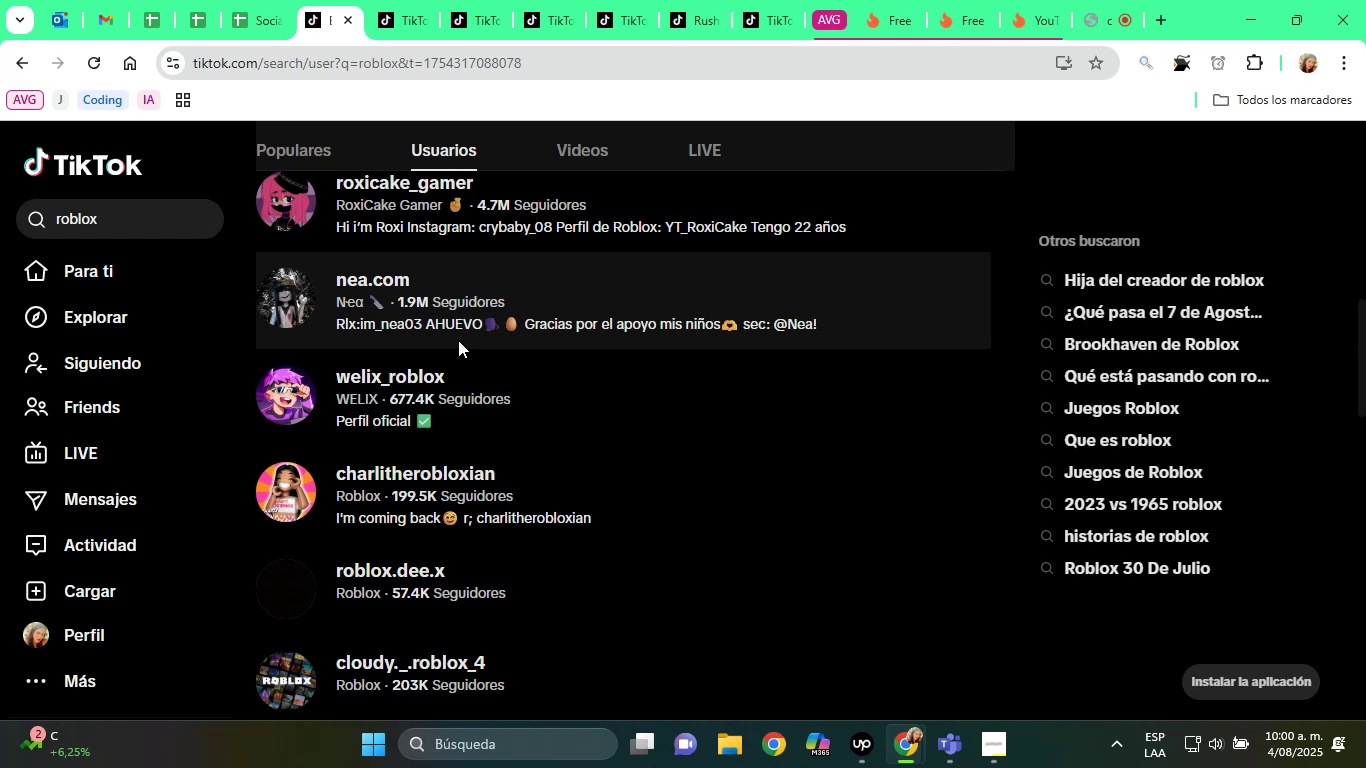 
scroll: coordinate [586, 472], scroll_direction: down, amount: 5.0
 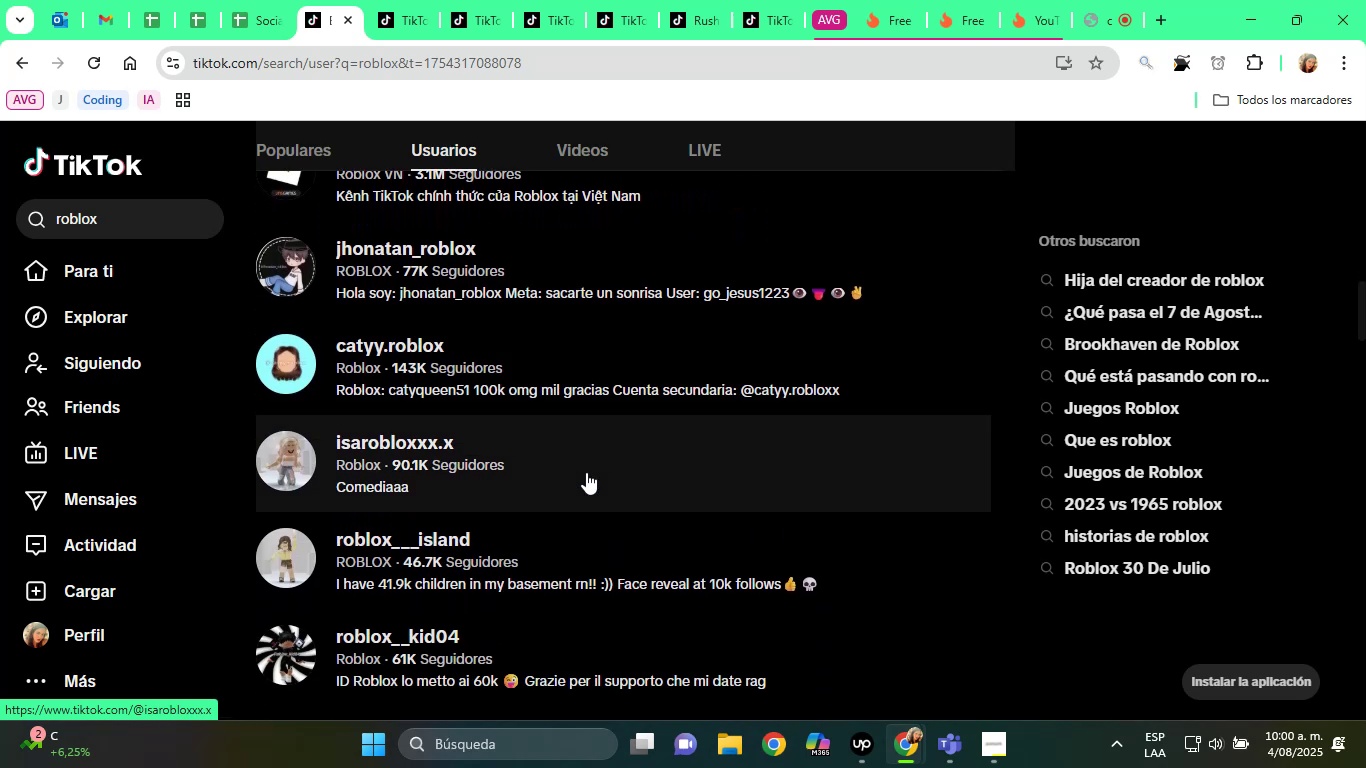 
wait(6.34)
 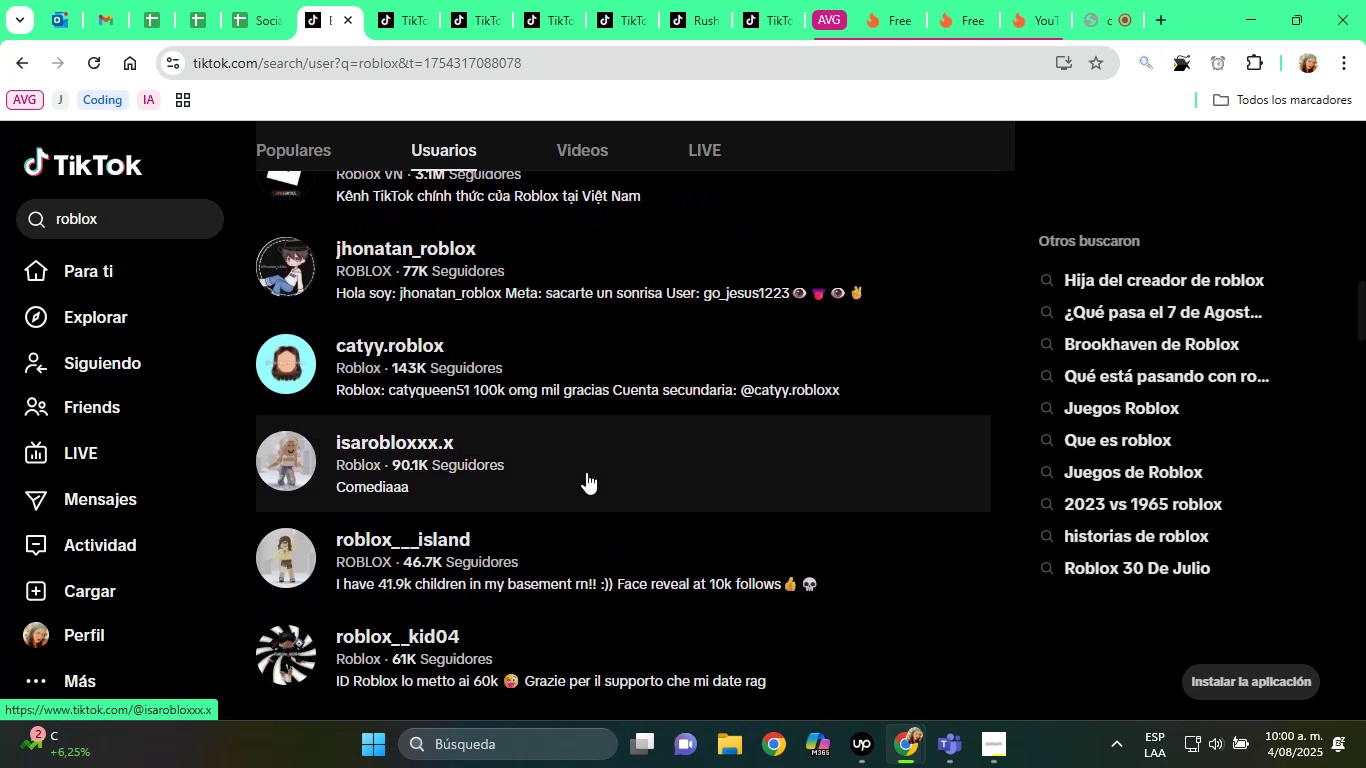 
scroll: coordinate [673, 519], scroll_direction: down, amount: 3.0
 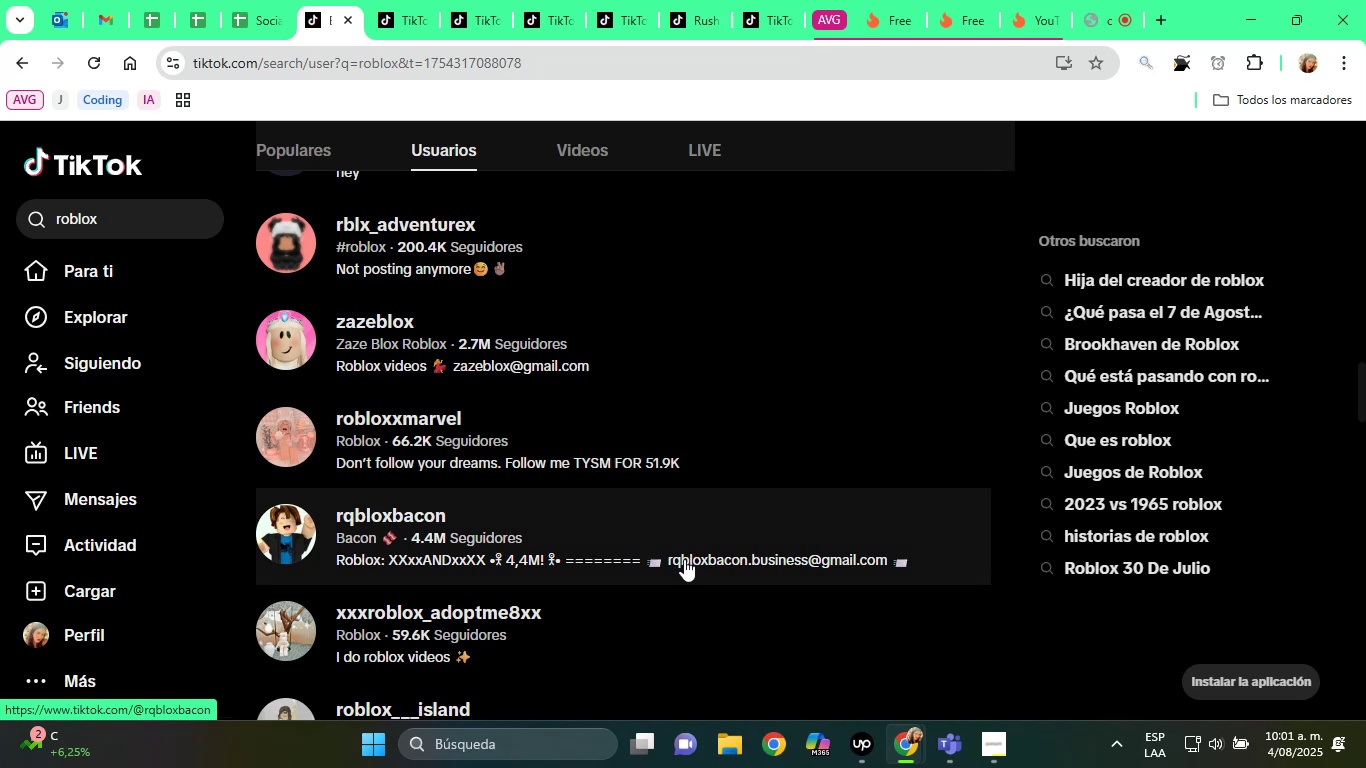 
right_click([504, 539])
 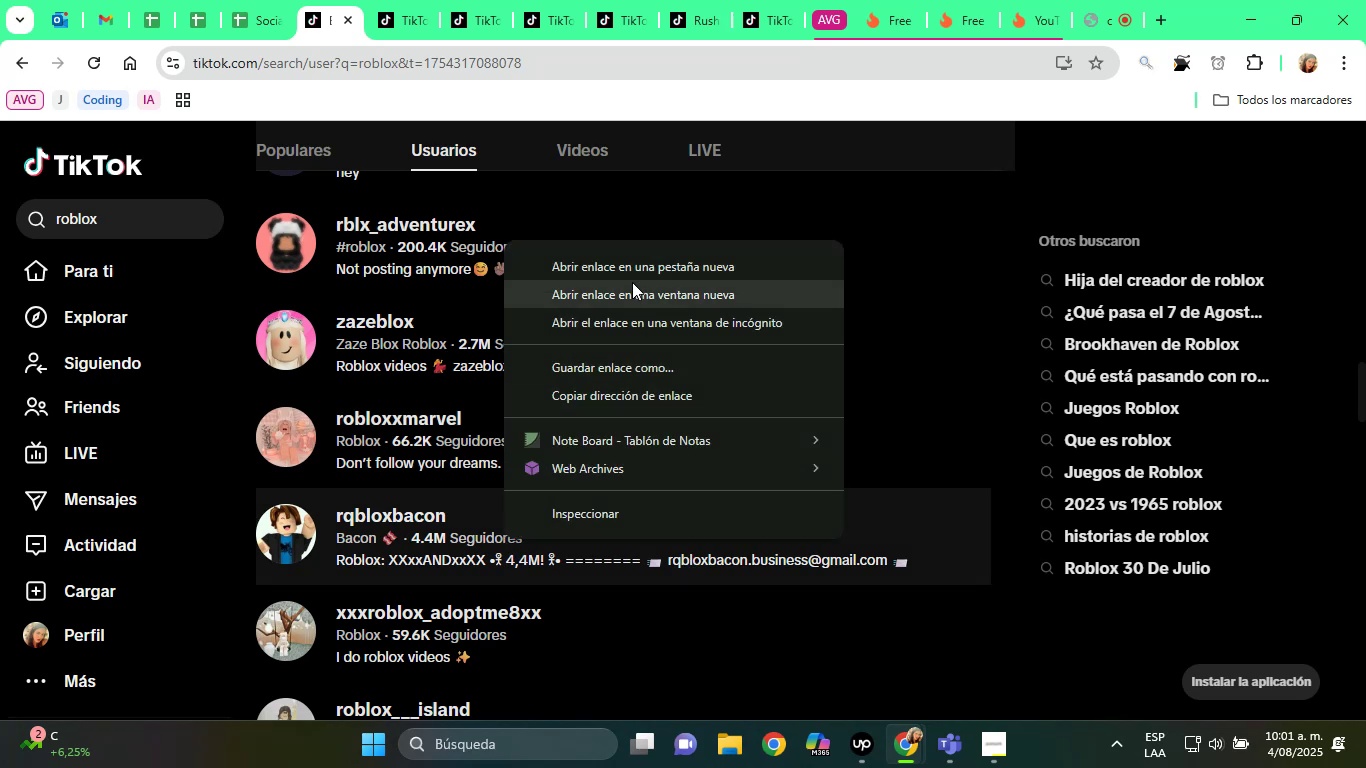 
left_click([628, 263])
 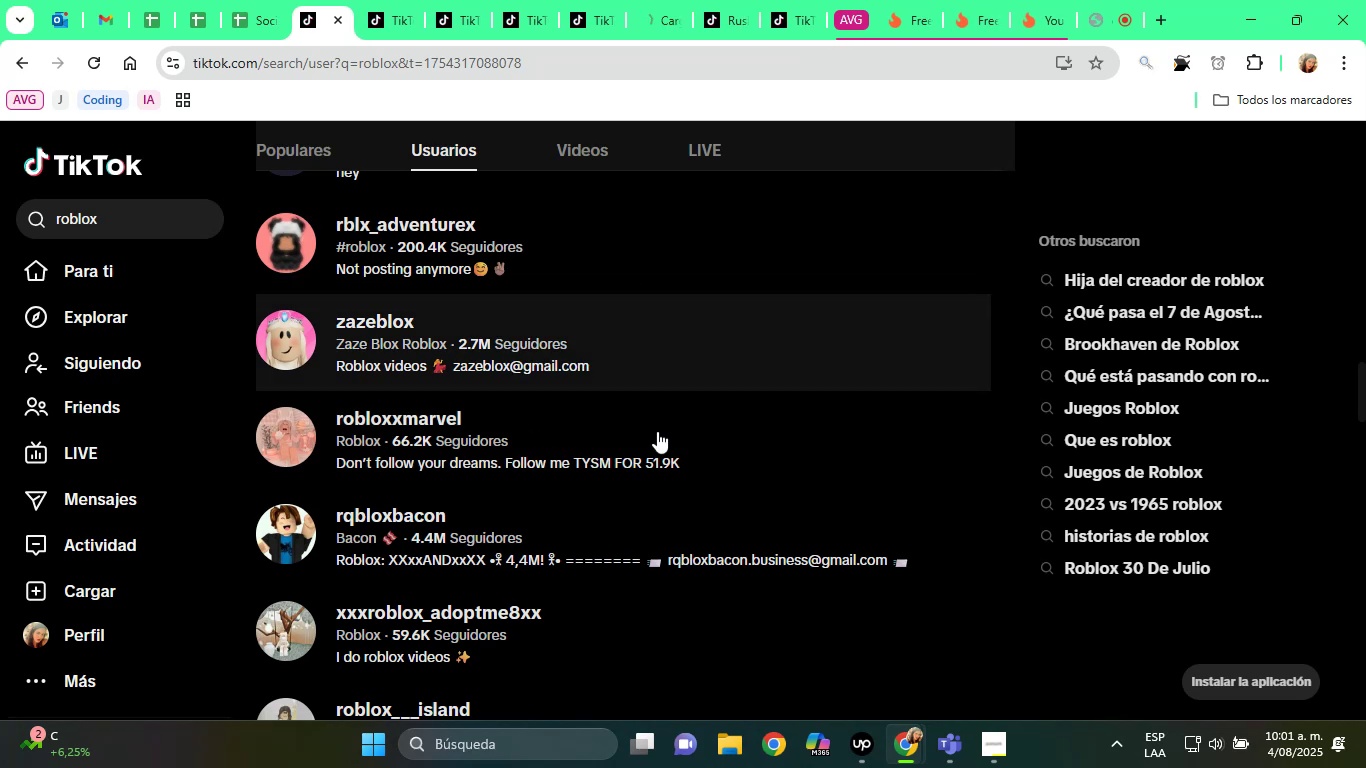 
scroll: coordinate [655, 515], scroll_direction: down, amount: 7.0
 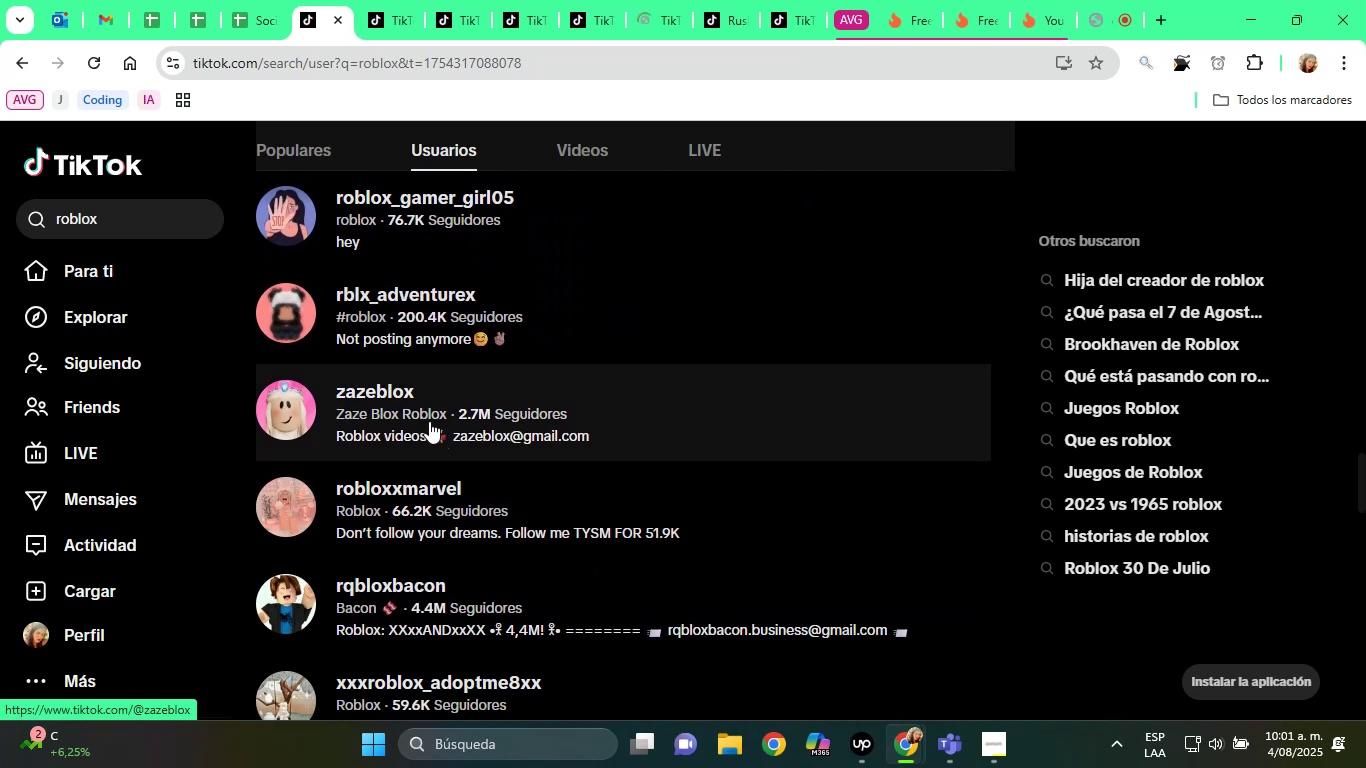 
right_click([429, 421])
 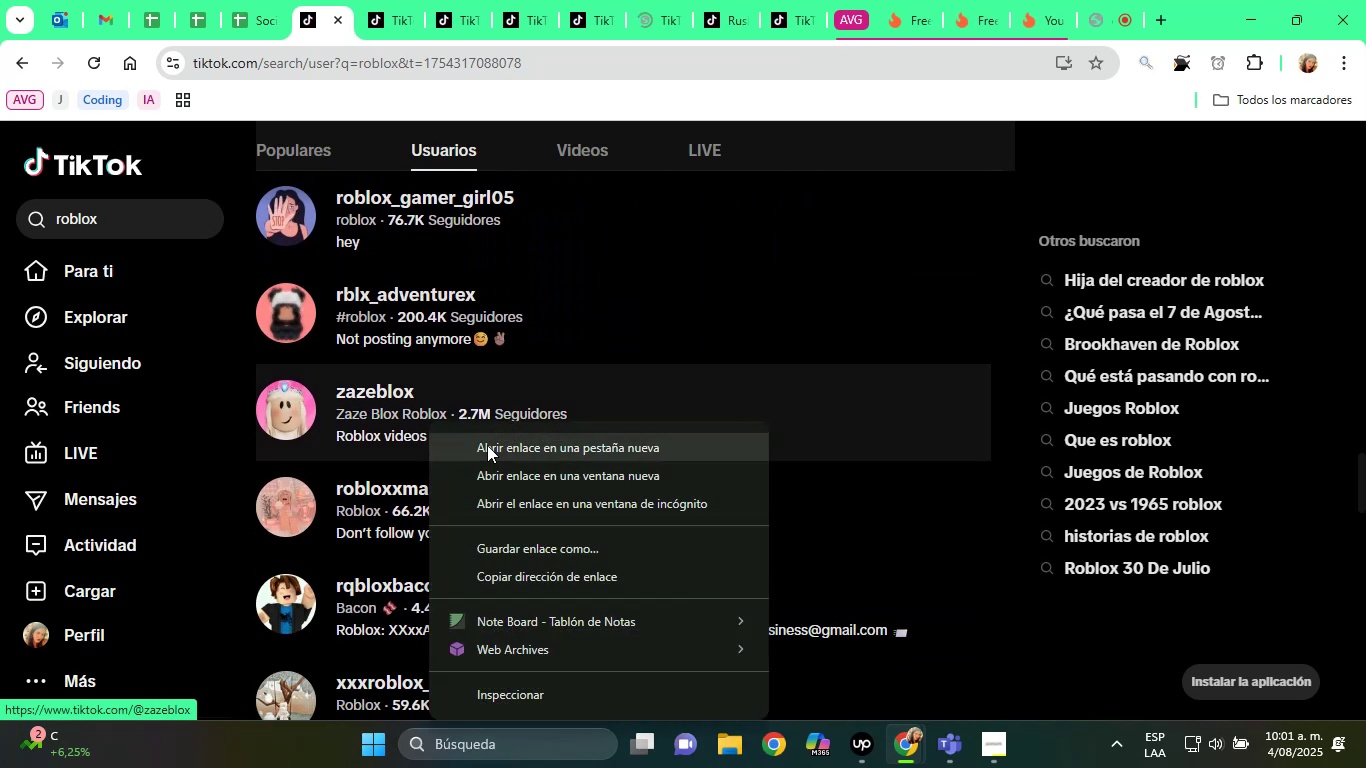 
left_click([487, 445])
 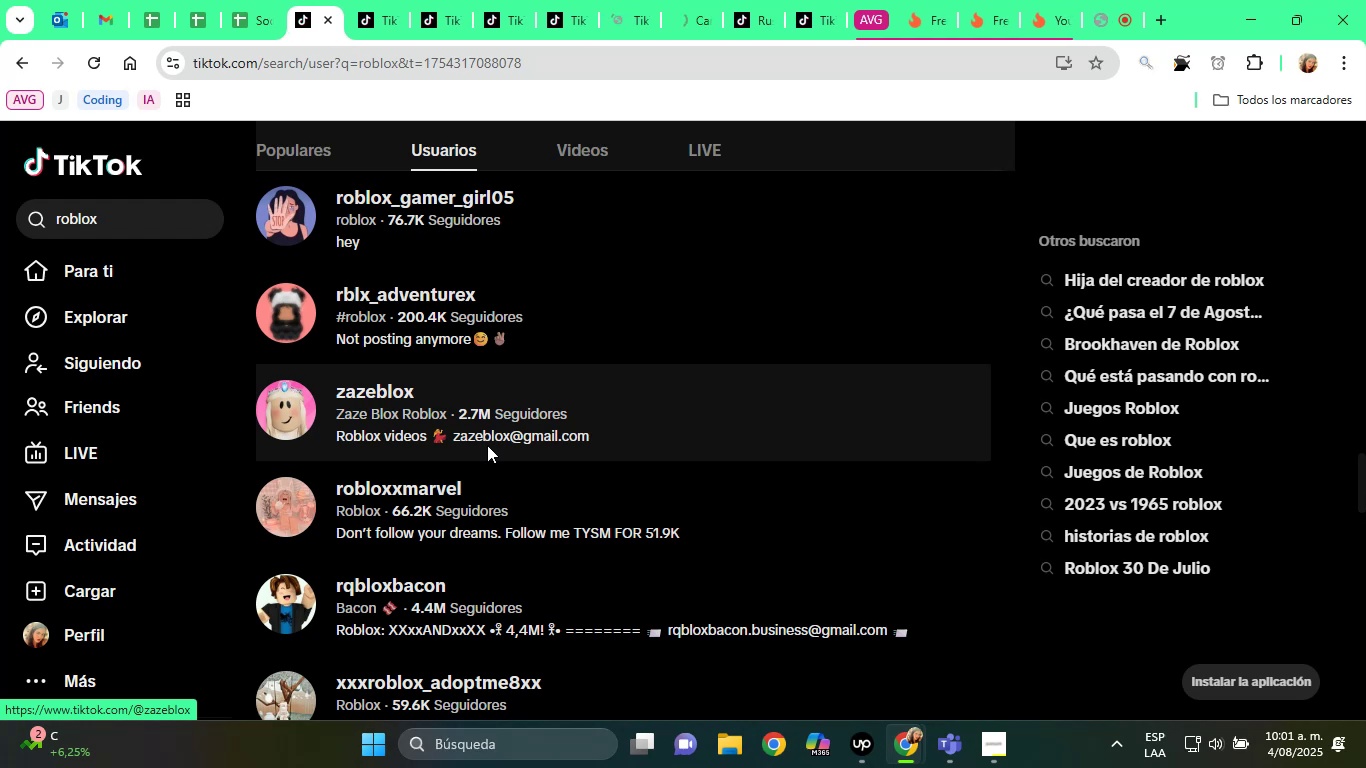 
scroll: coordinate [494, 442], scroll_direction: down, amount: 2.0
 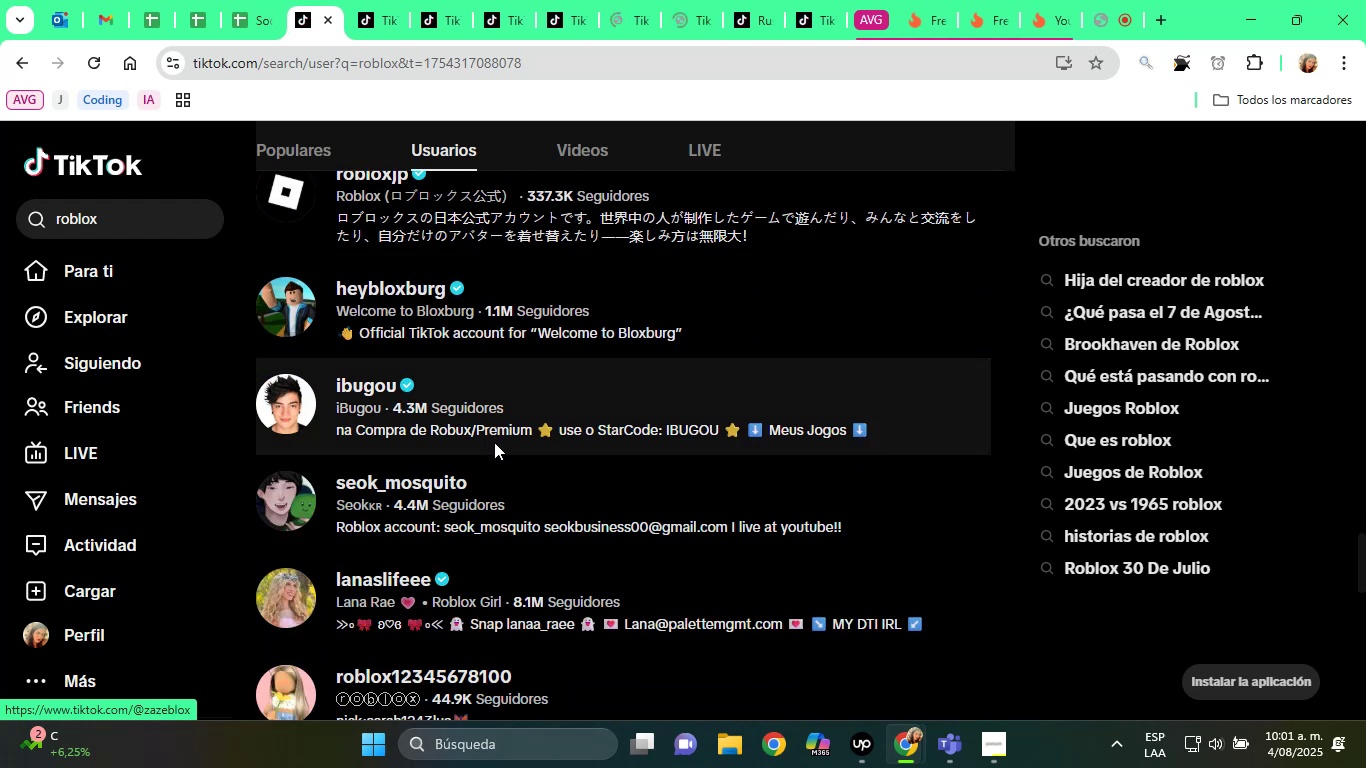 
right_click([407, 408])
 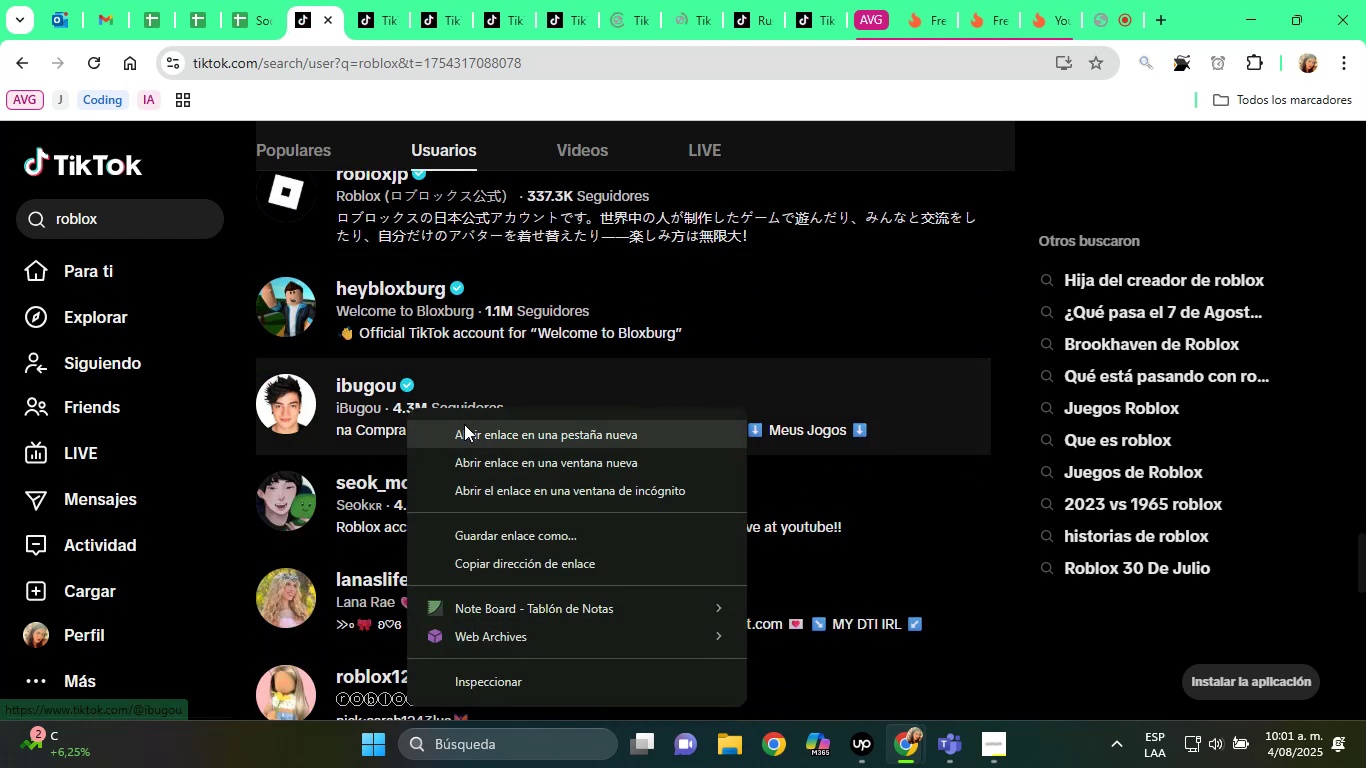 
left_click([470, 426])
 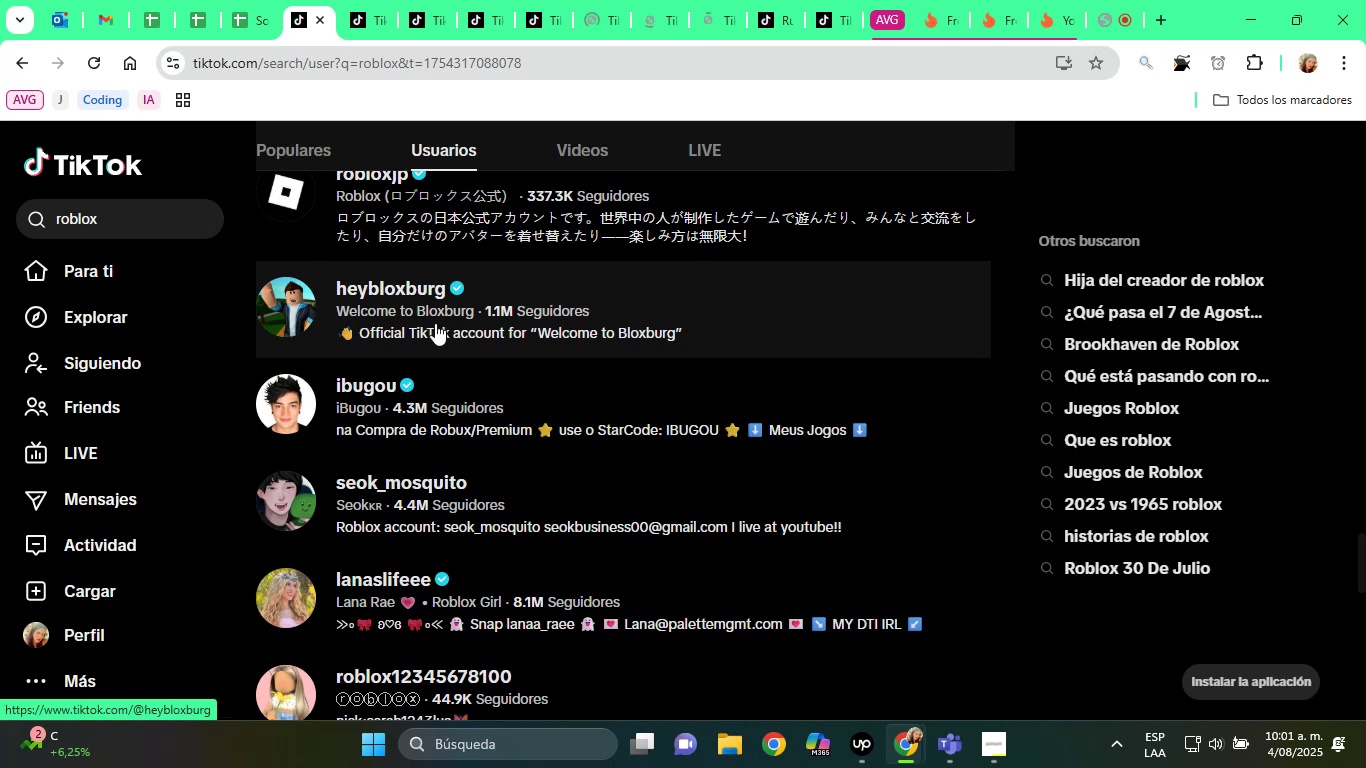 
right_click([422, 315])
 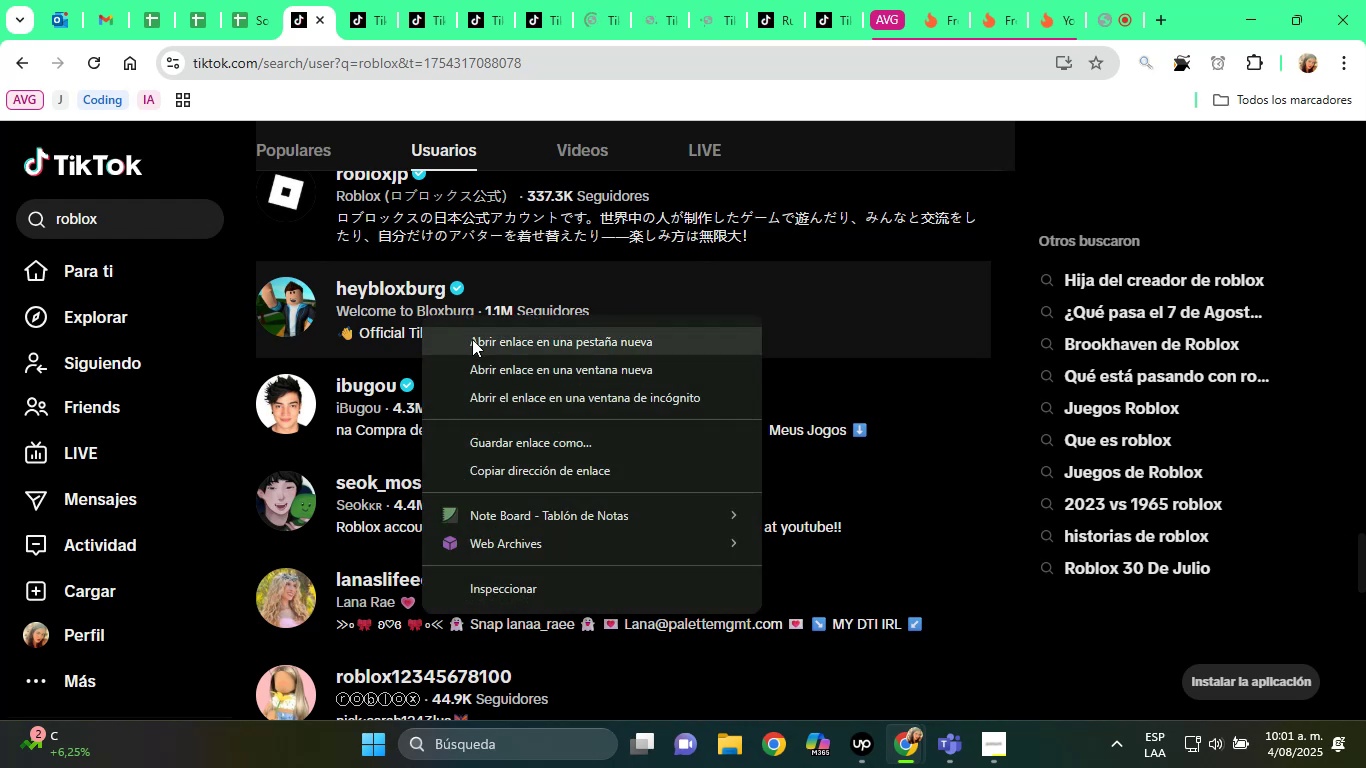 
left_click([472, 339])
 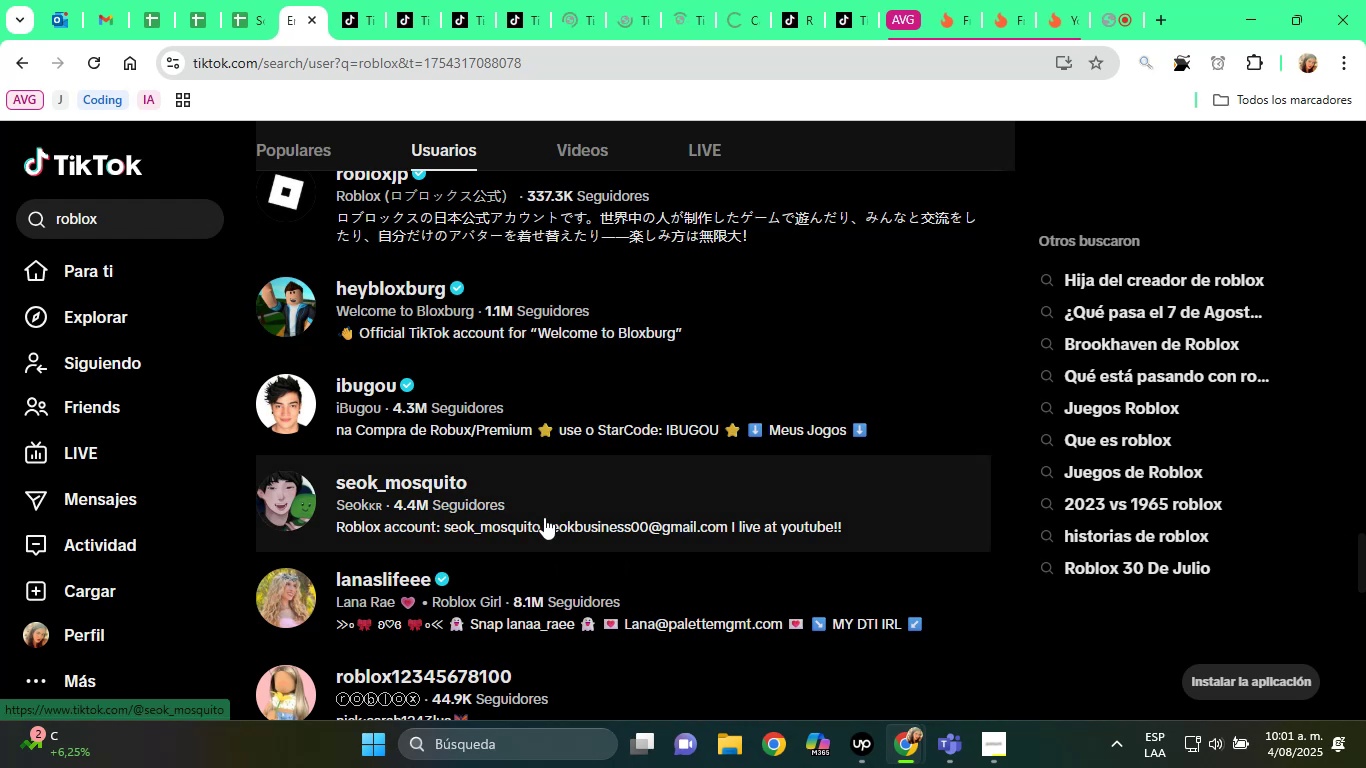 
scroll: coordinate [544, 517], scroll_direction: down, amount: 1.0
 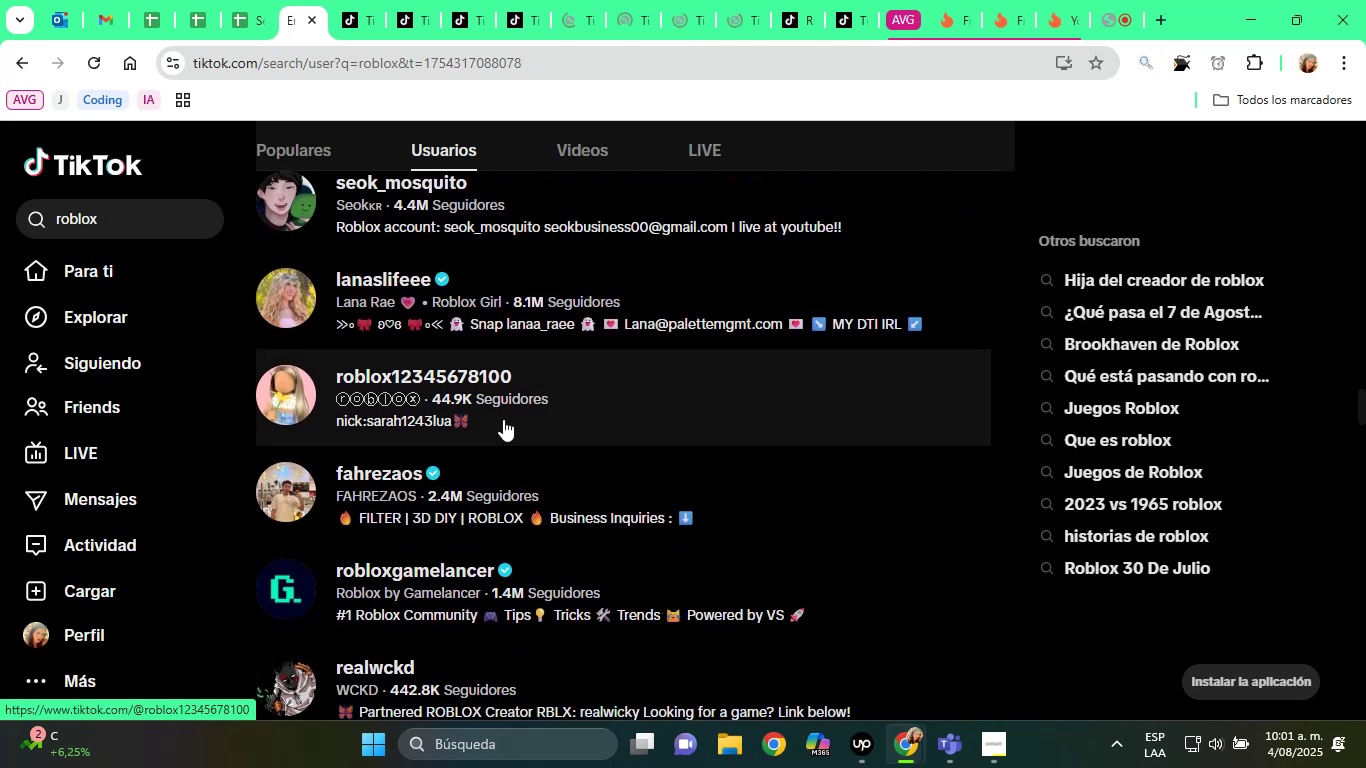 
right_click([420, 330])
 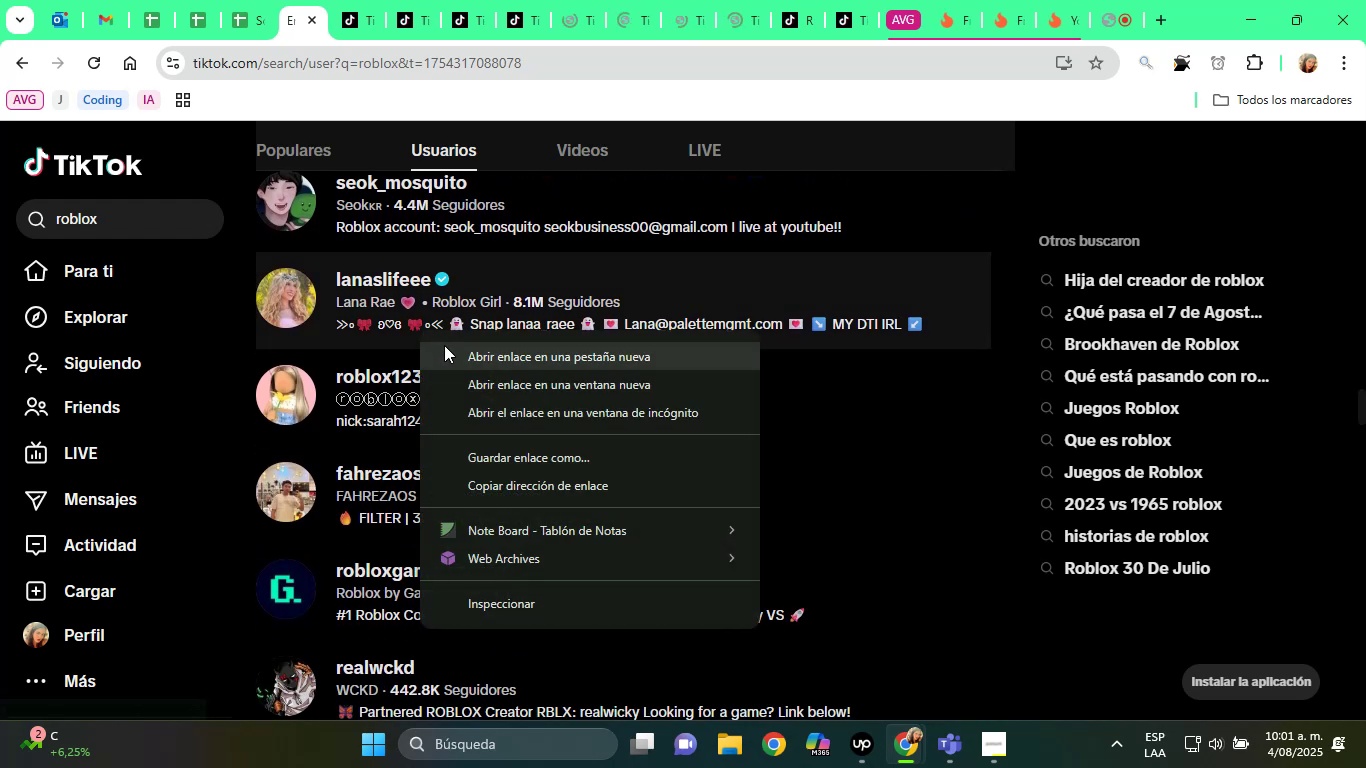 
left_click([446, 345])
 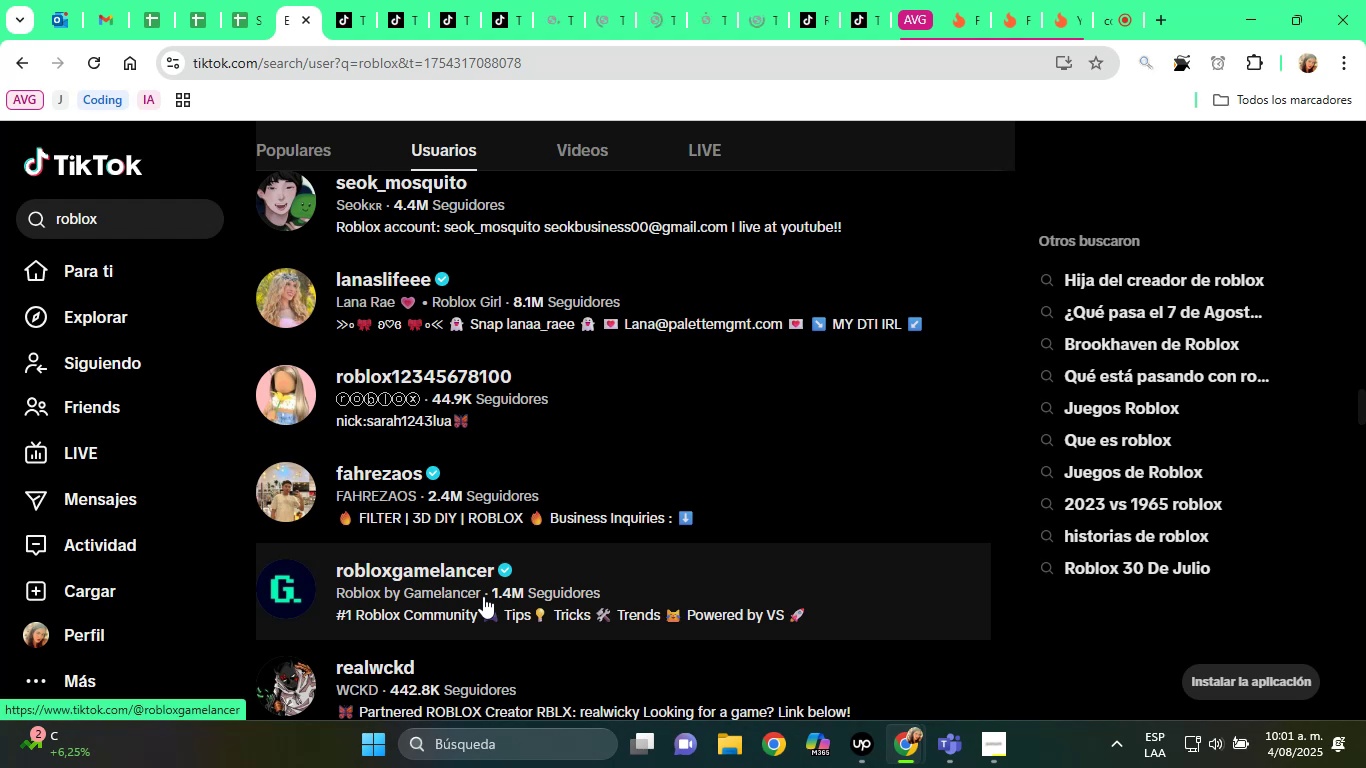 
wait(12.15)
 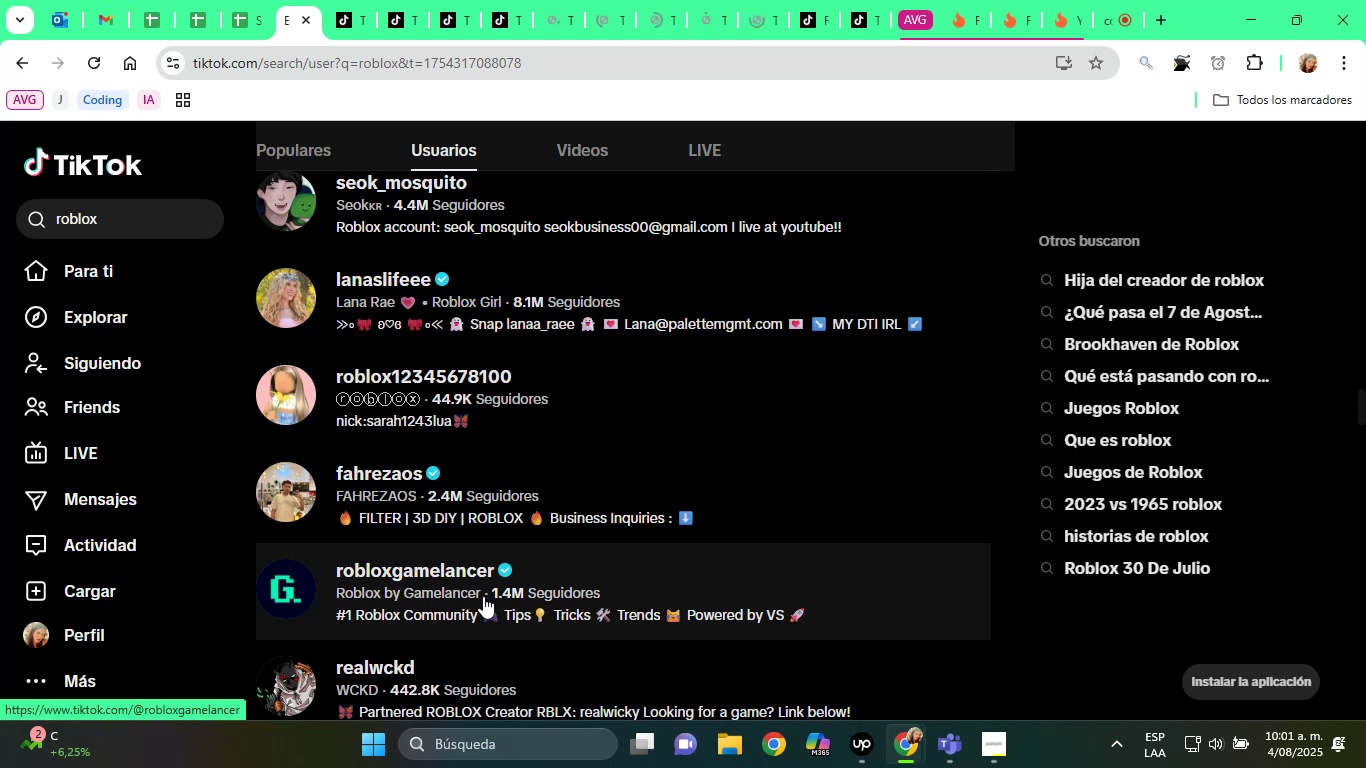 
right_click([469, 491])
 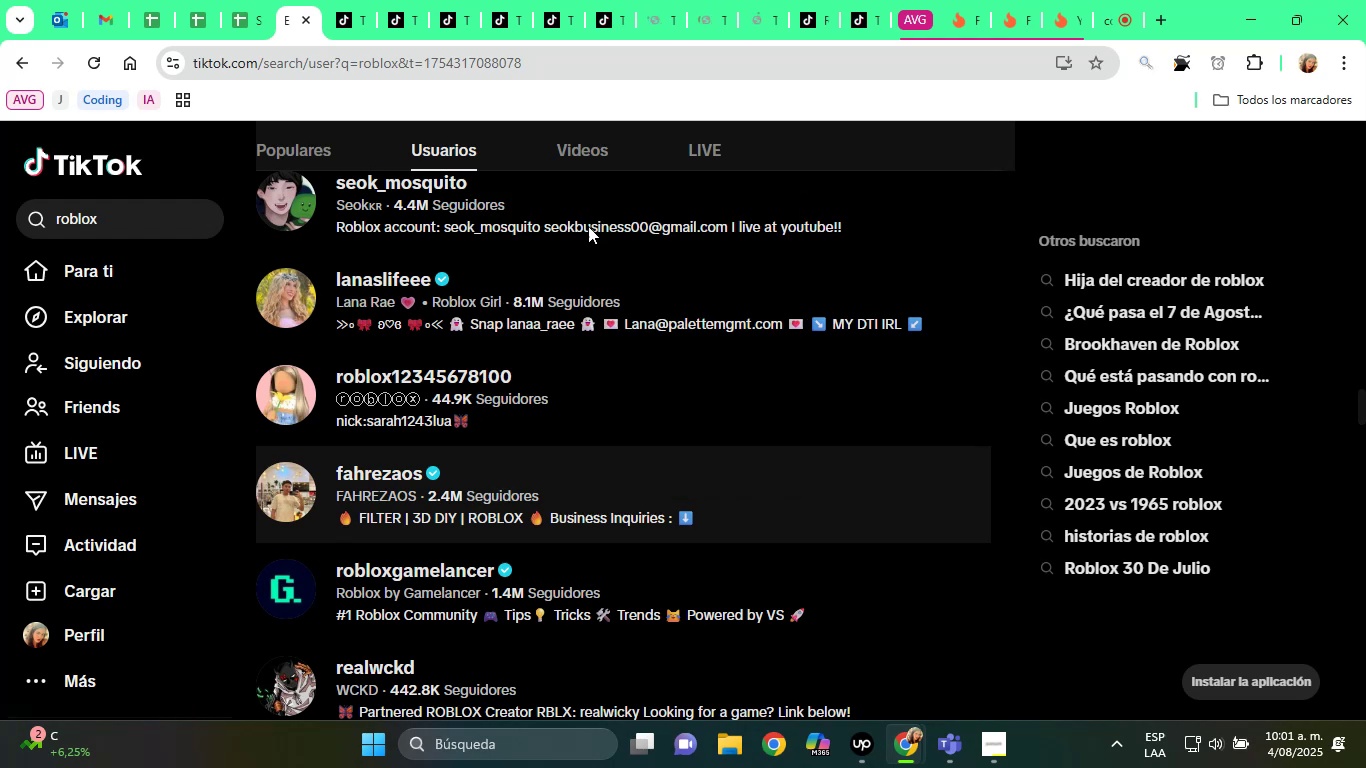 
scroll: coordinate [586, 469], scroll_direction: down, amount: 3.0
 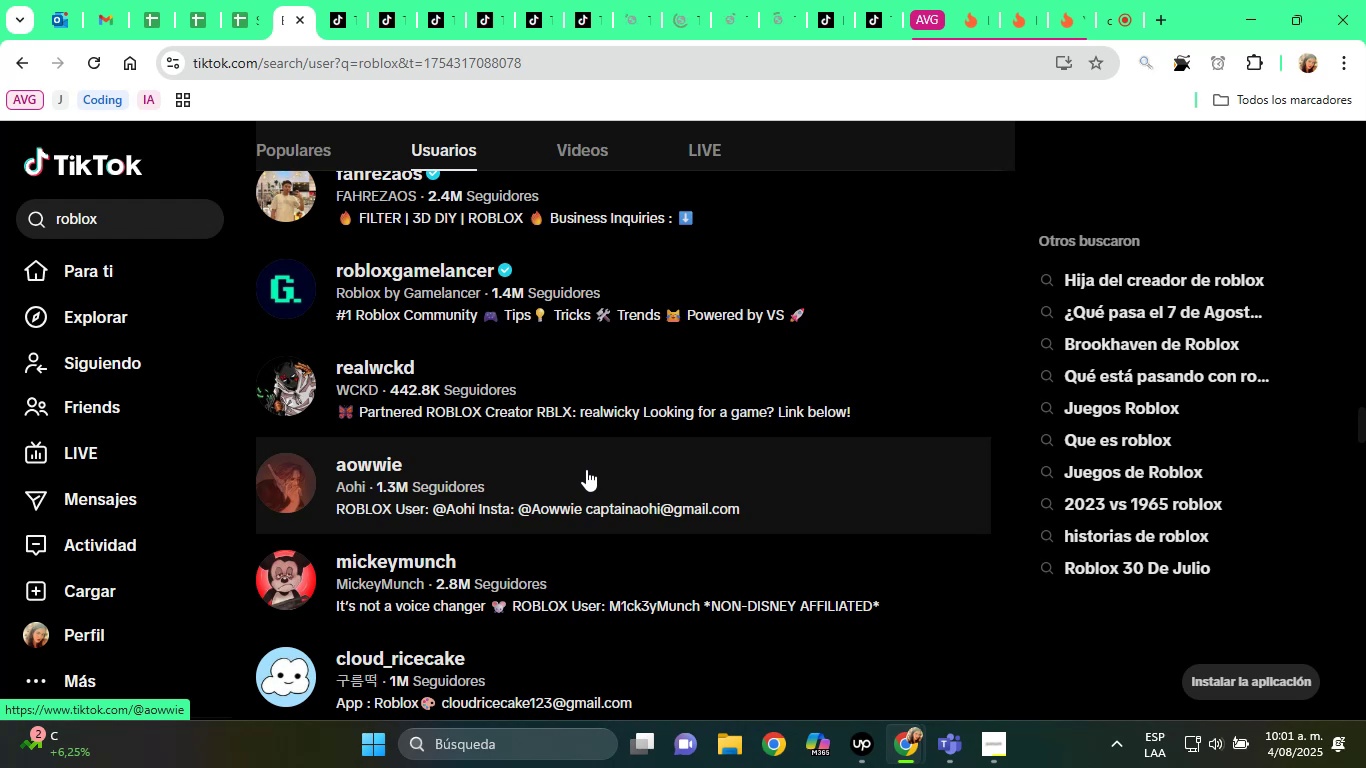 
wait(12.98)
 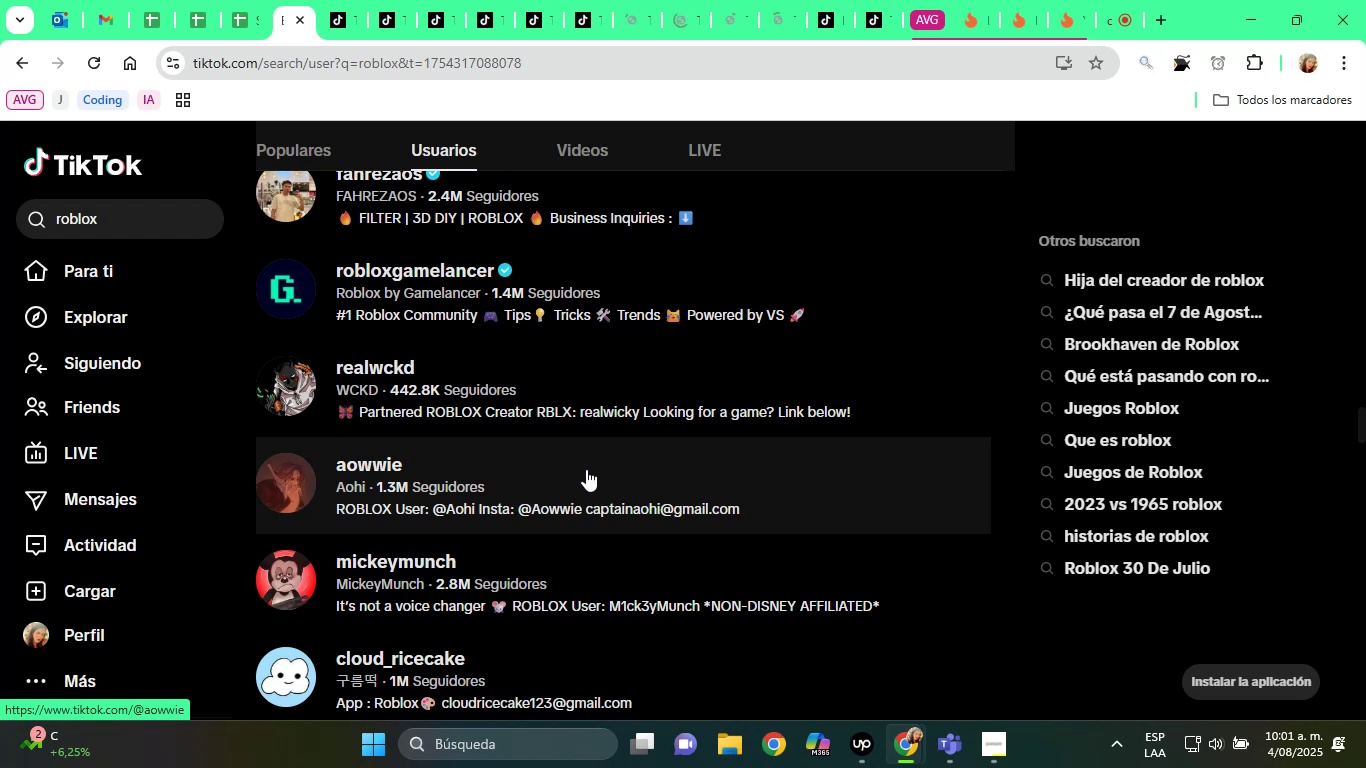 
right_click([586, 469])
 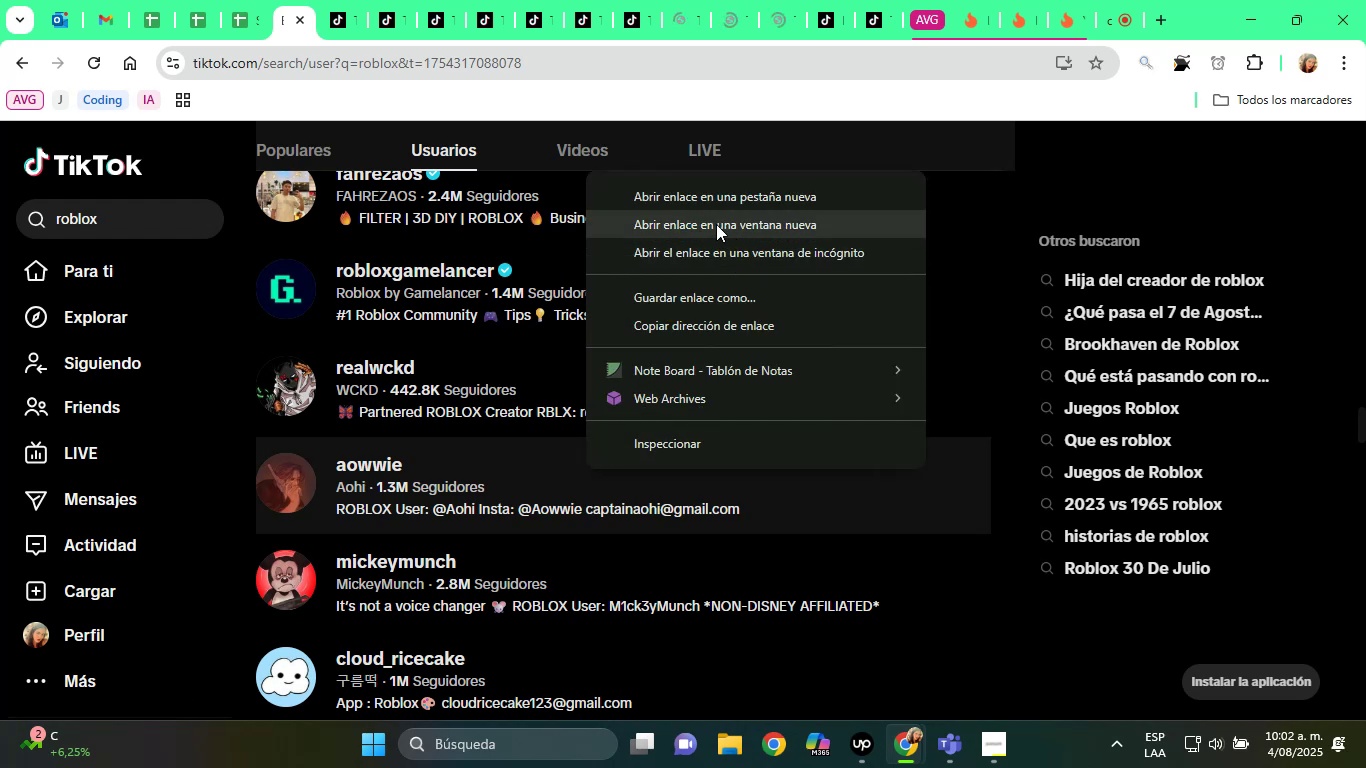 
left_click([697, 191])
 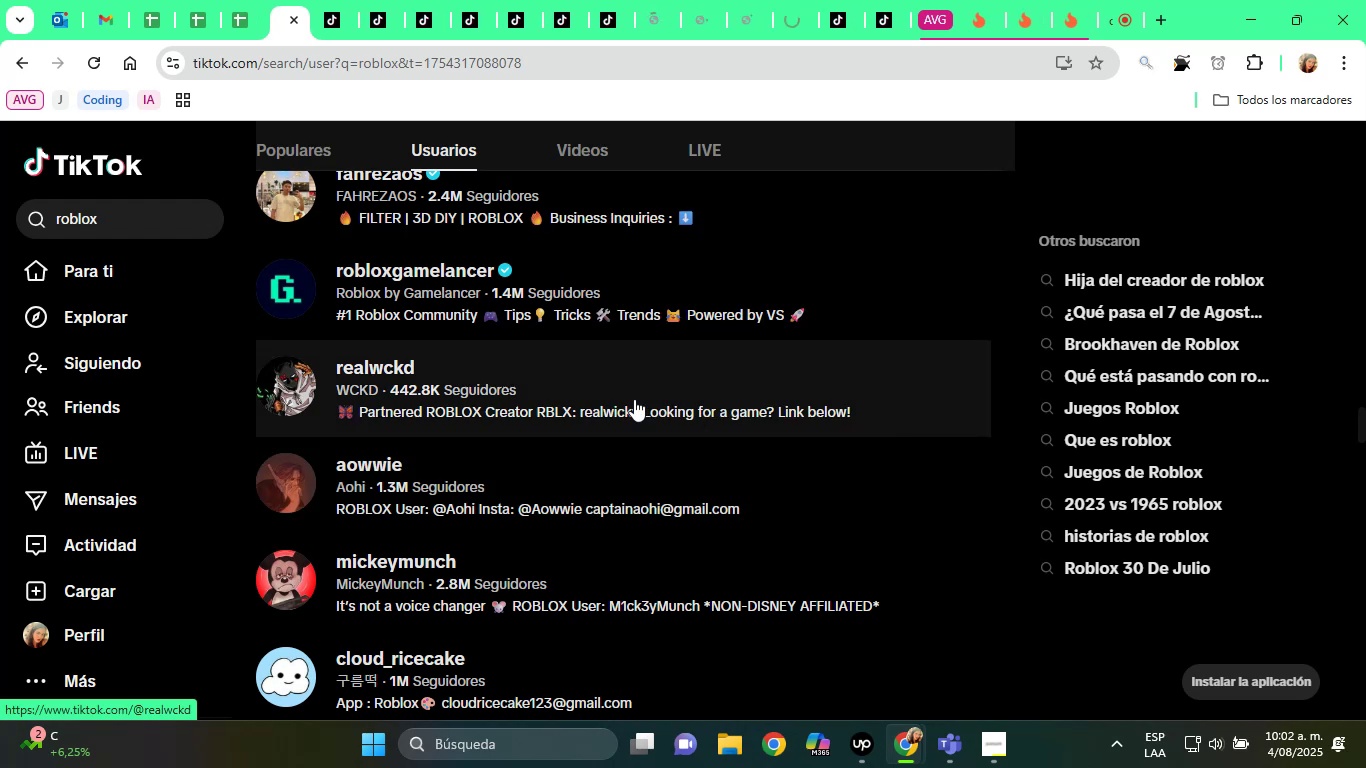 
scroll: coordinate [501, 426], scroll_direction: down, amount: 7.0
 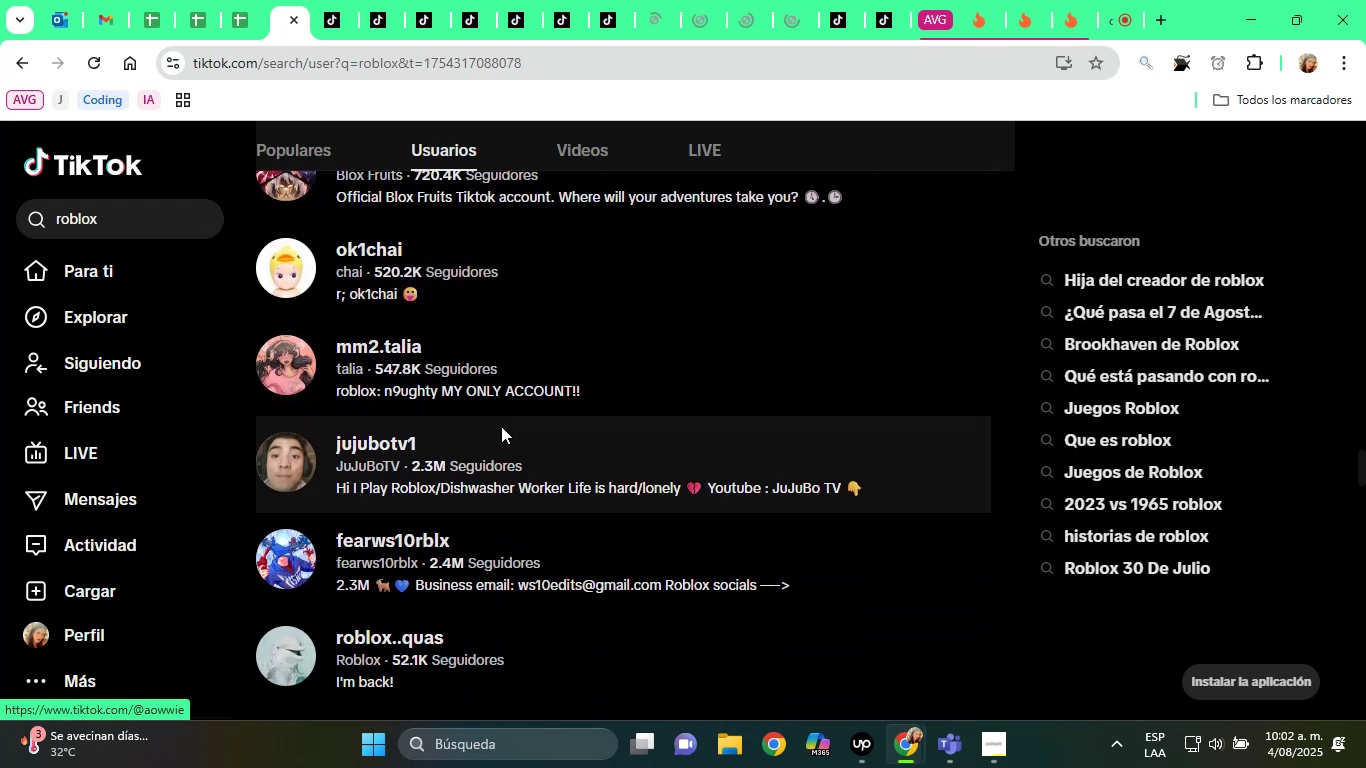 
scroll: coordinate [501, 426], scroll_direction: down, amount: 2.0
 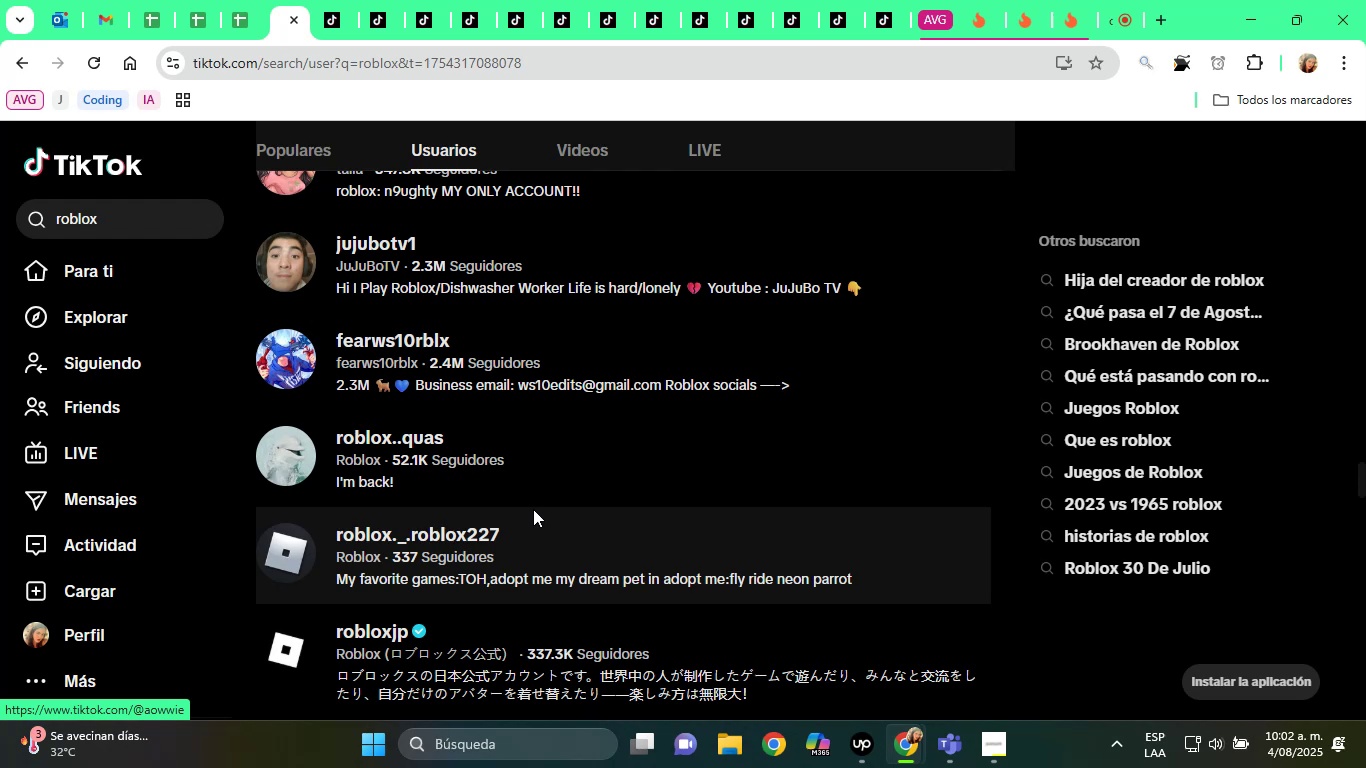 
wait(44.68)
 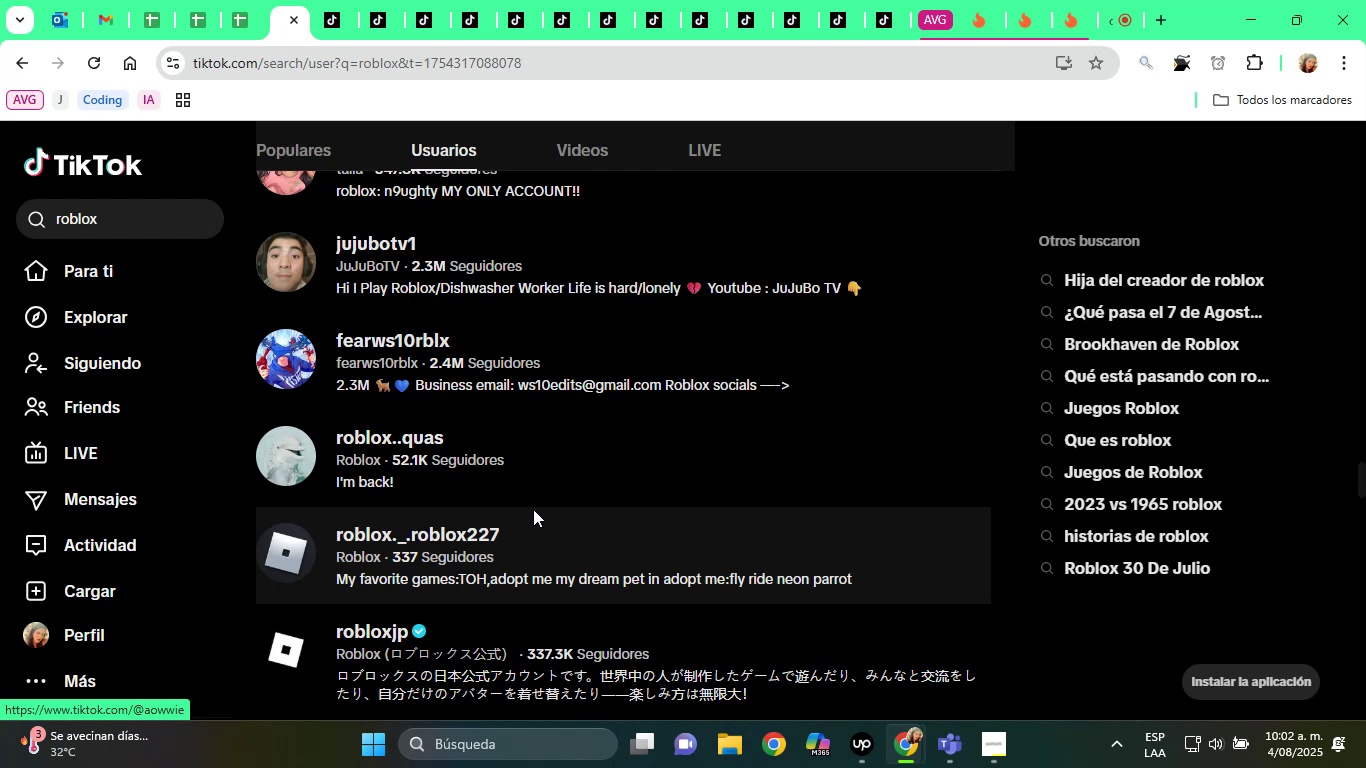 
left_click([330, 0])
 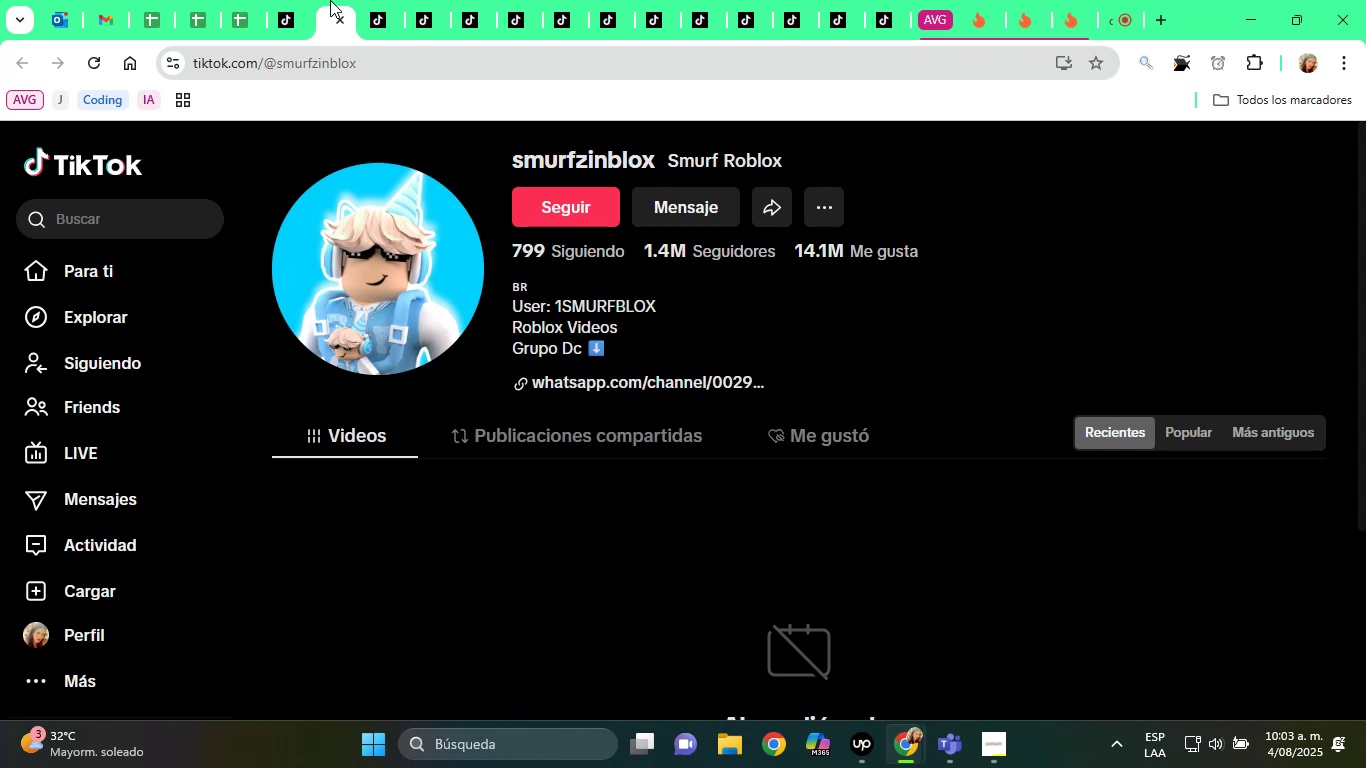 
wait(41.26)
 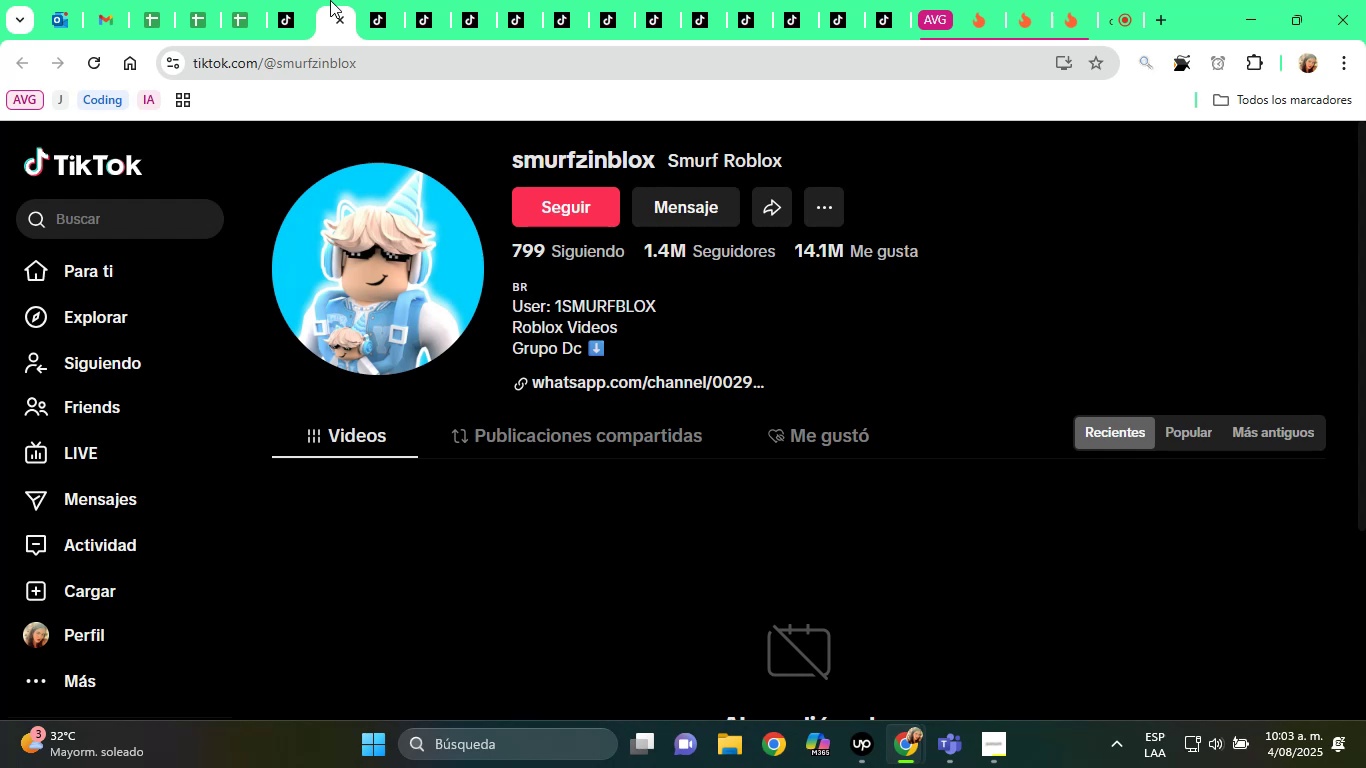 
scroll: coordinate [852, 510], scroll_direction: down, amount: 5.0
 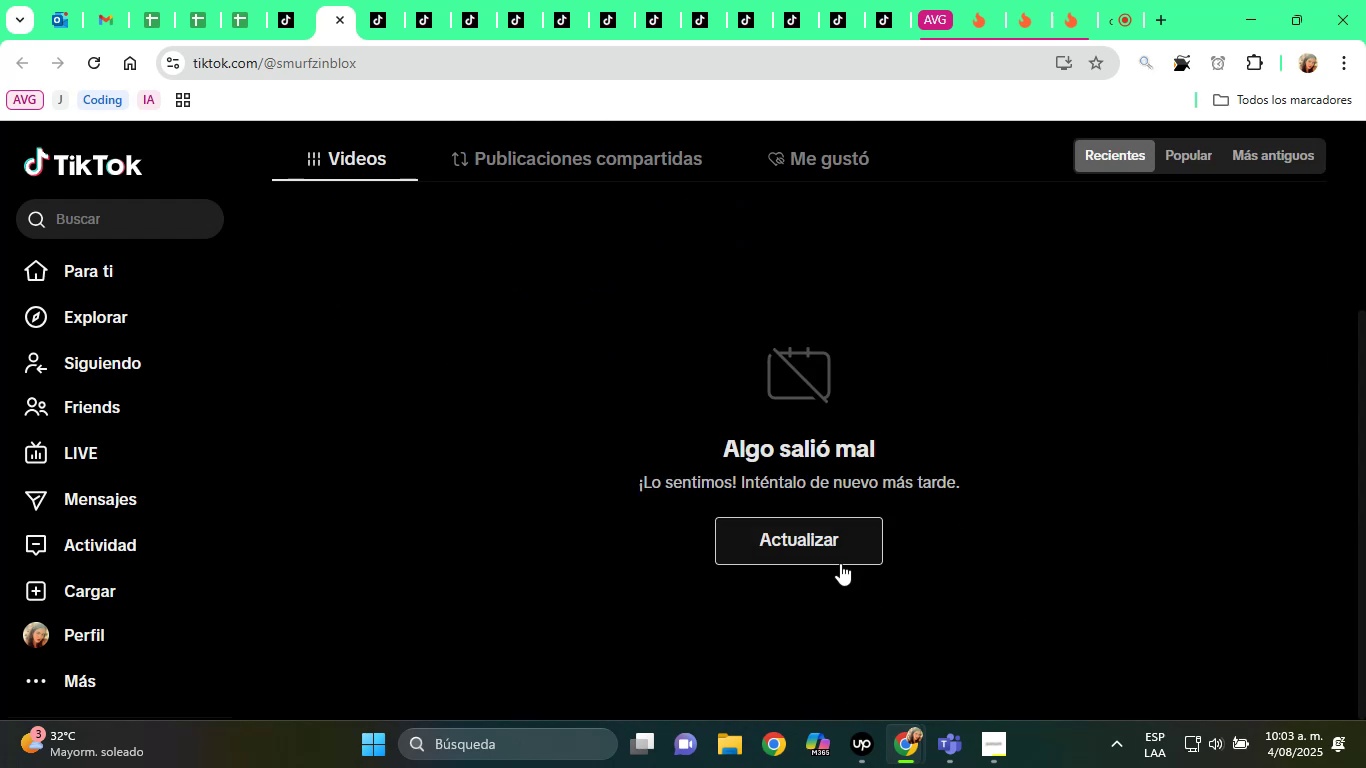 
left_click([830, 556])
 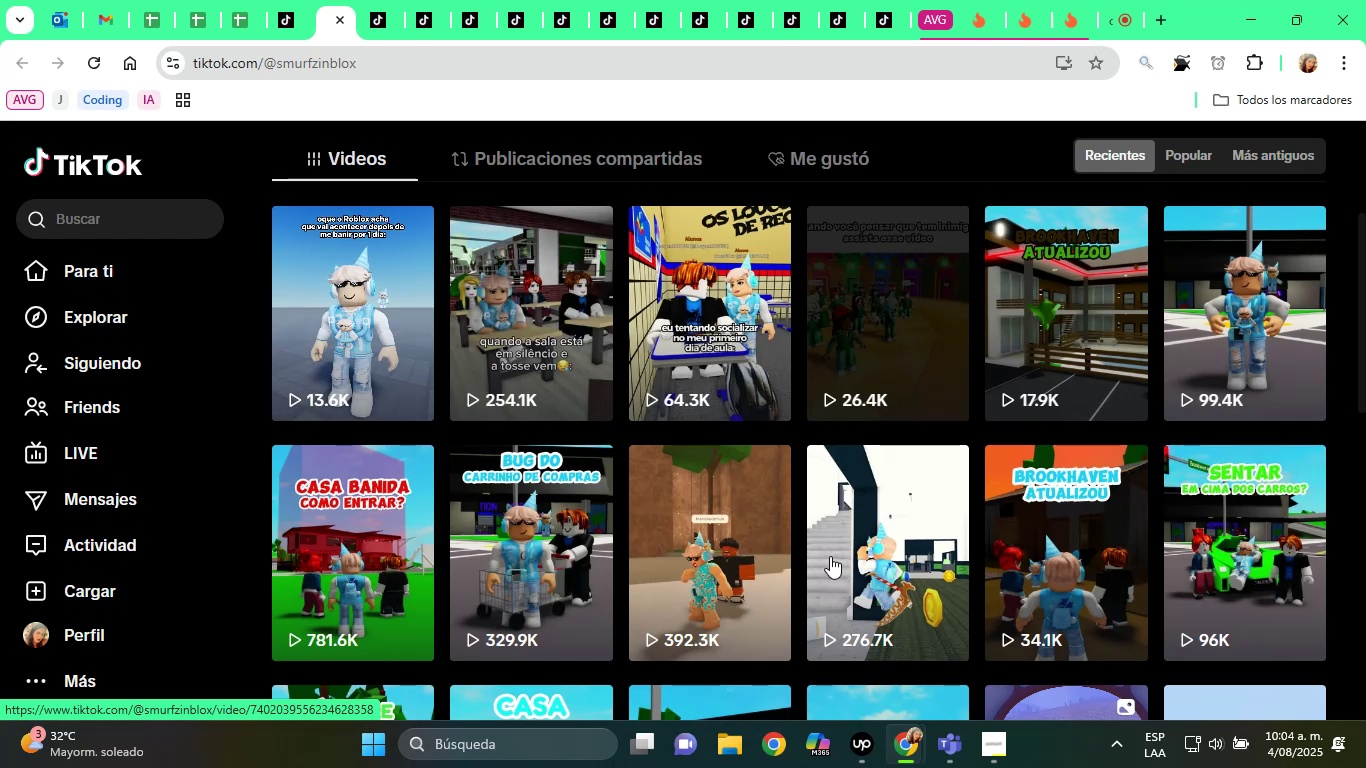 
wait(23.54)
 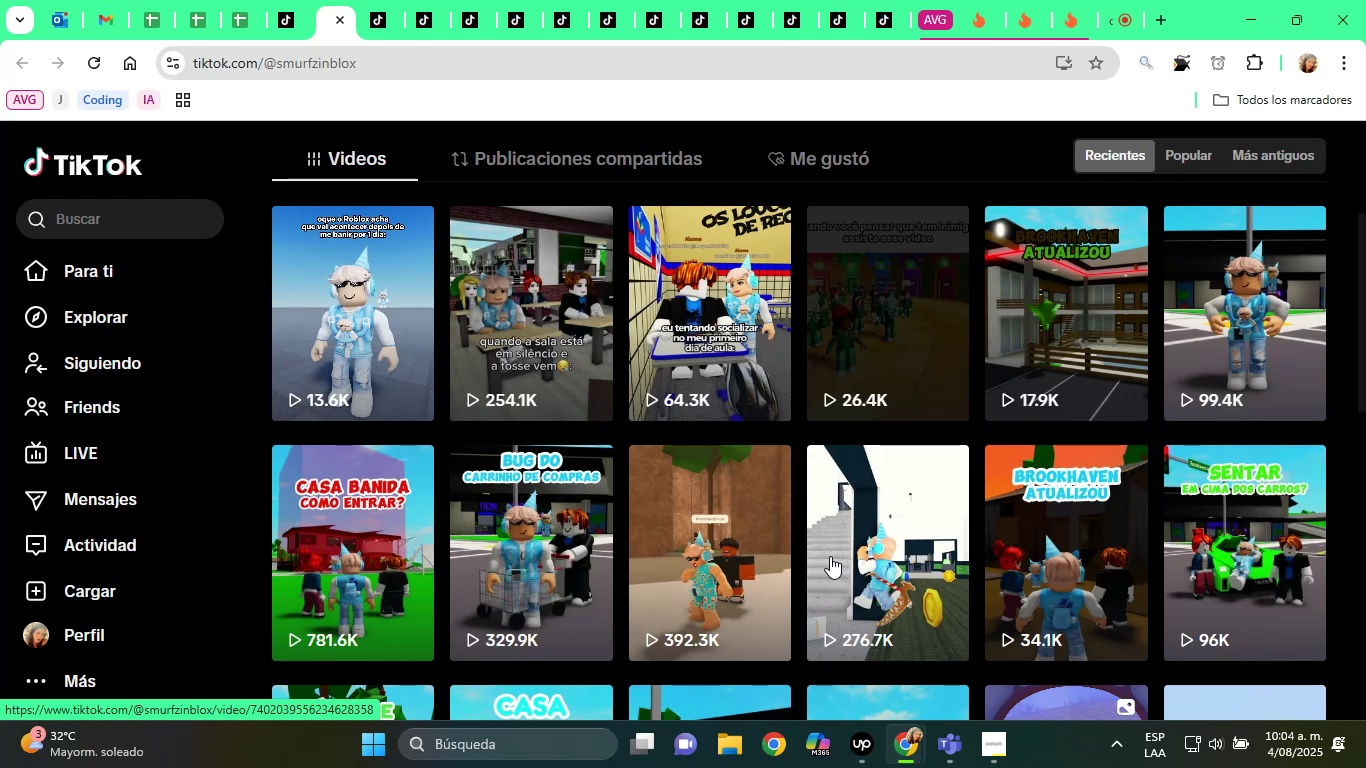 
scroll: coordinate [911, 405], scroll_direction: up, amount: 5.0
 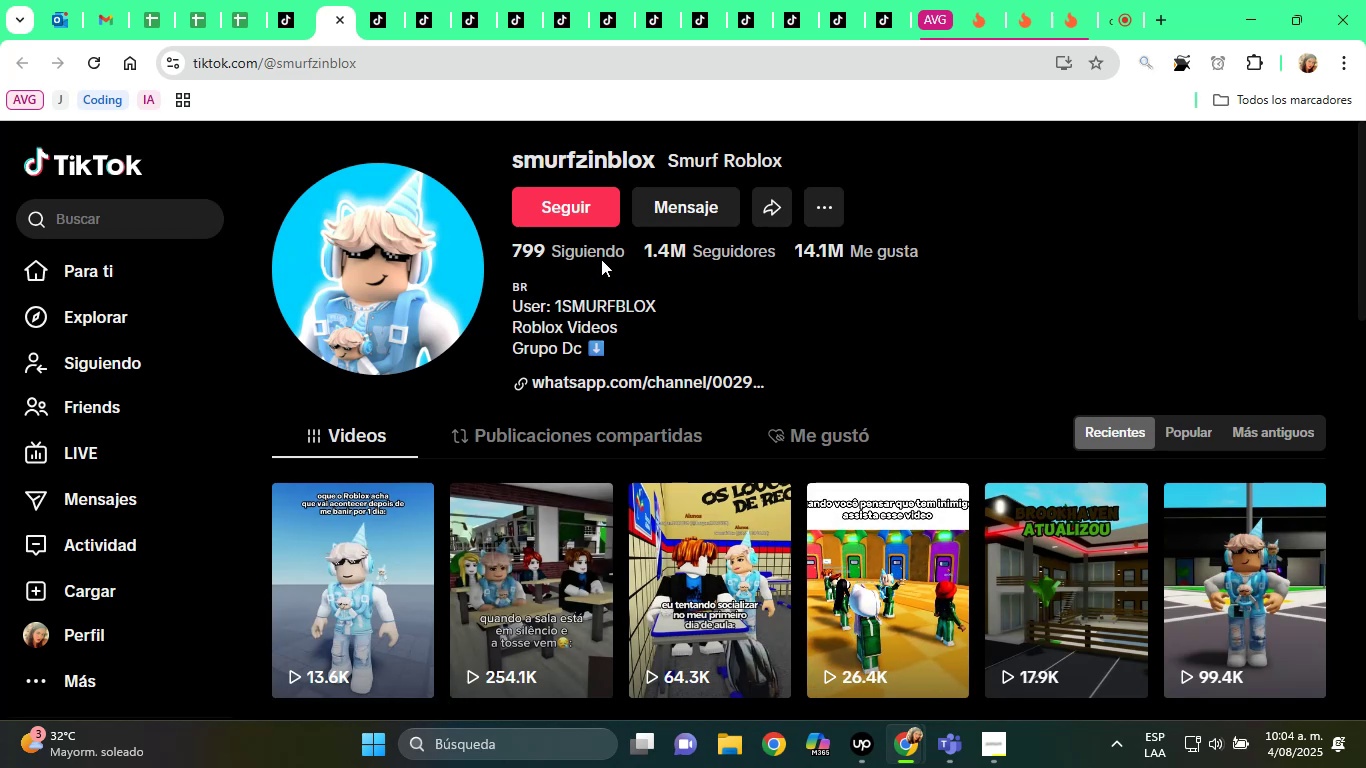 
double_click([568, 162])
 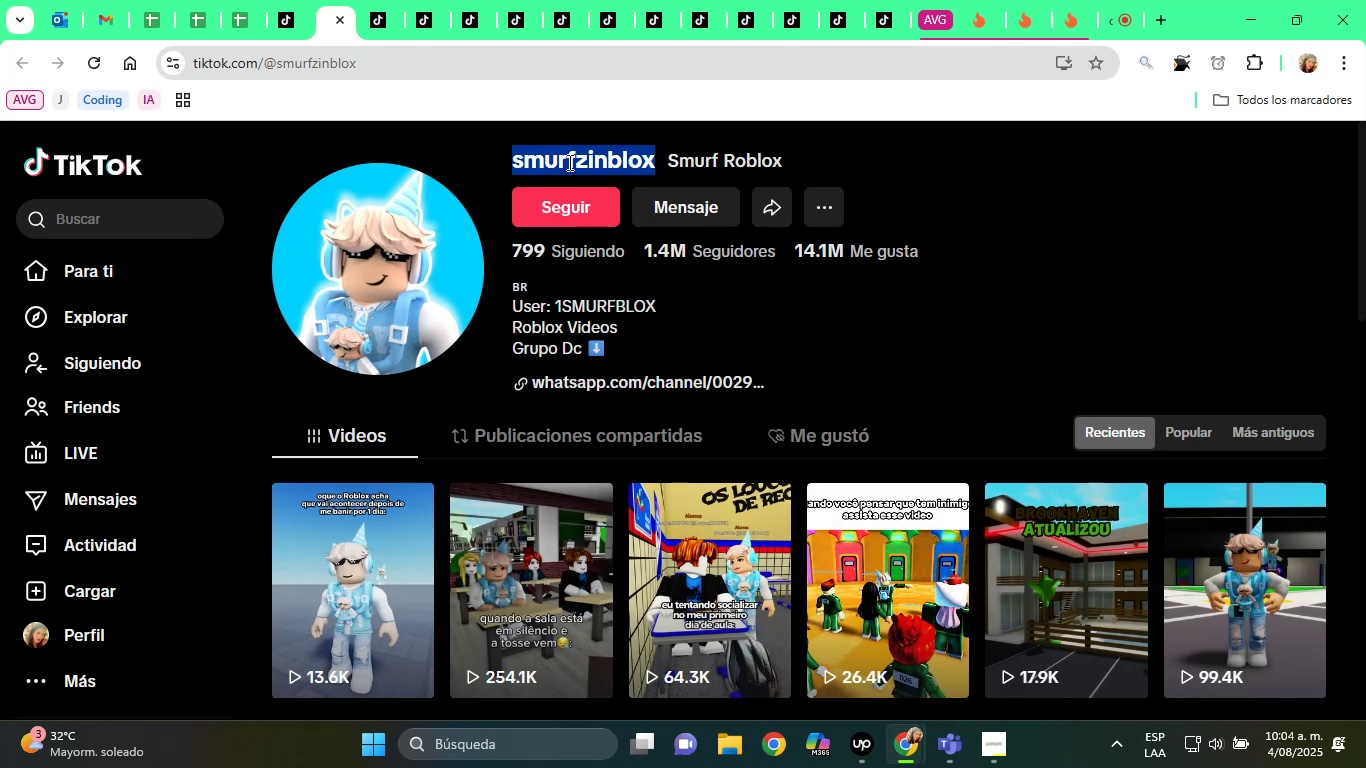 
triple_click([568, 162])
 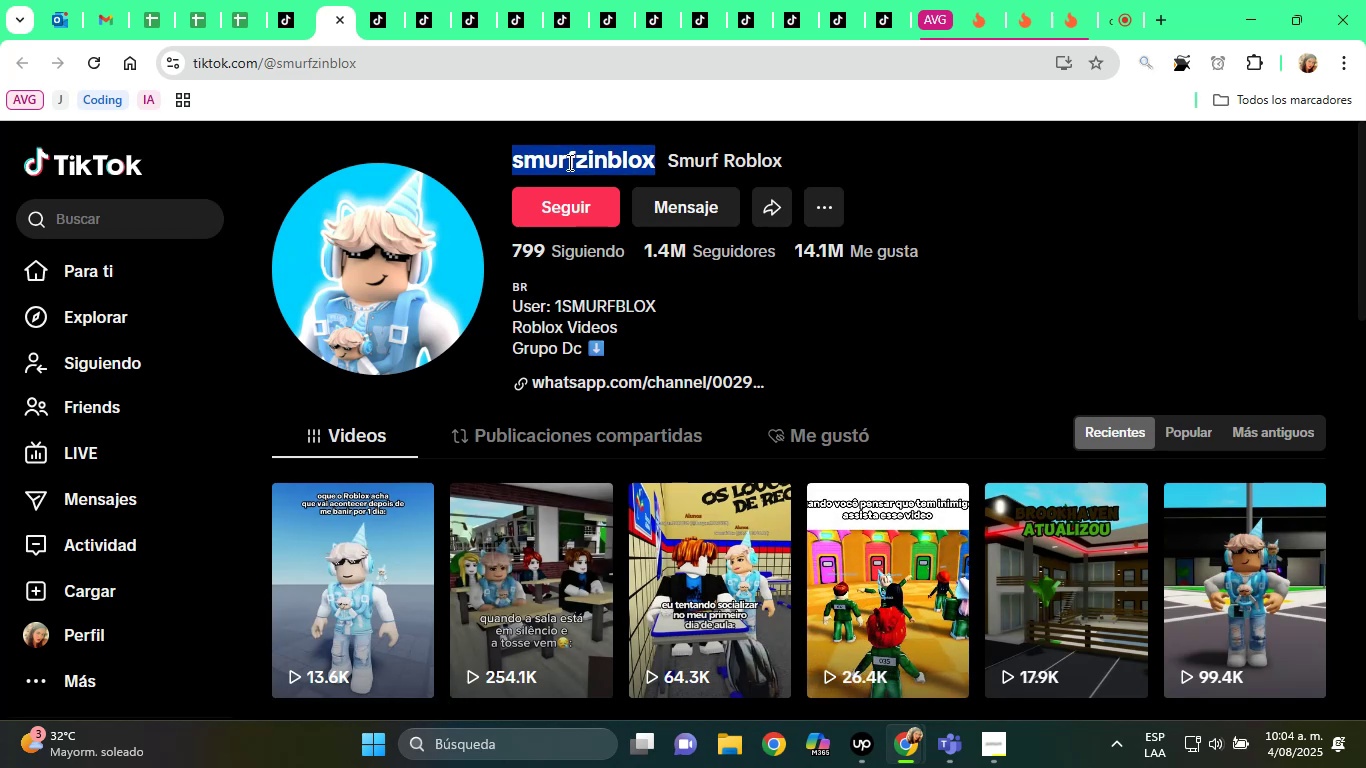 
right_click([568, 162])
 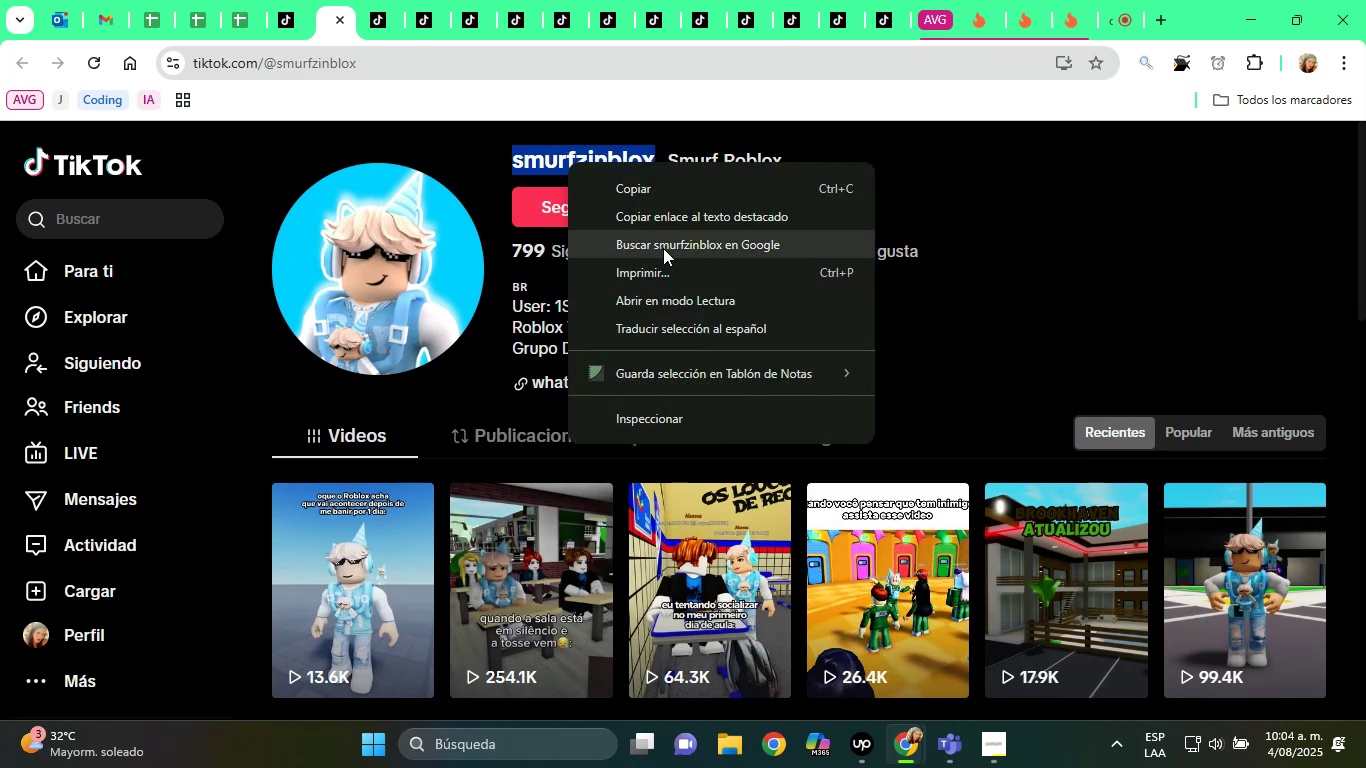 
left_click([663, 248])
 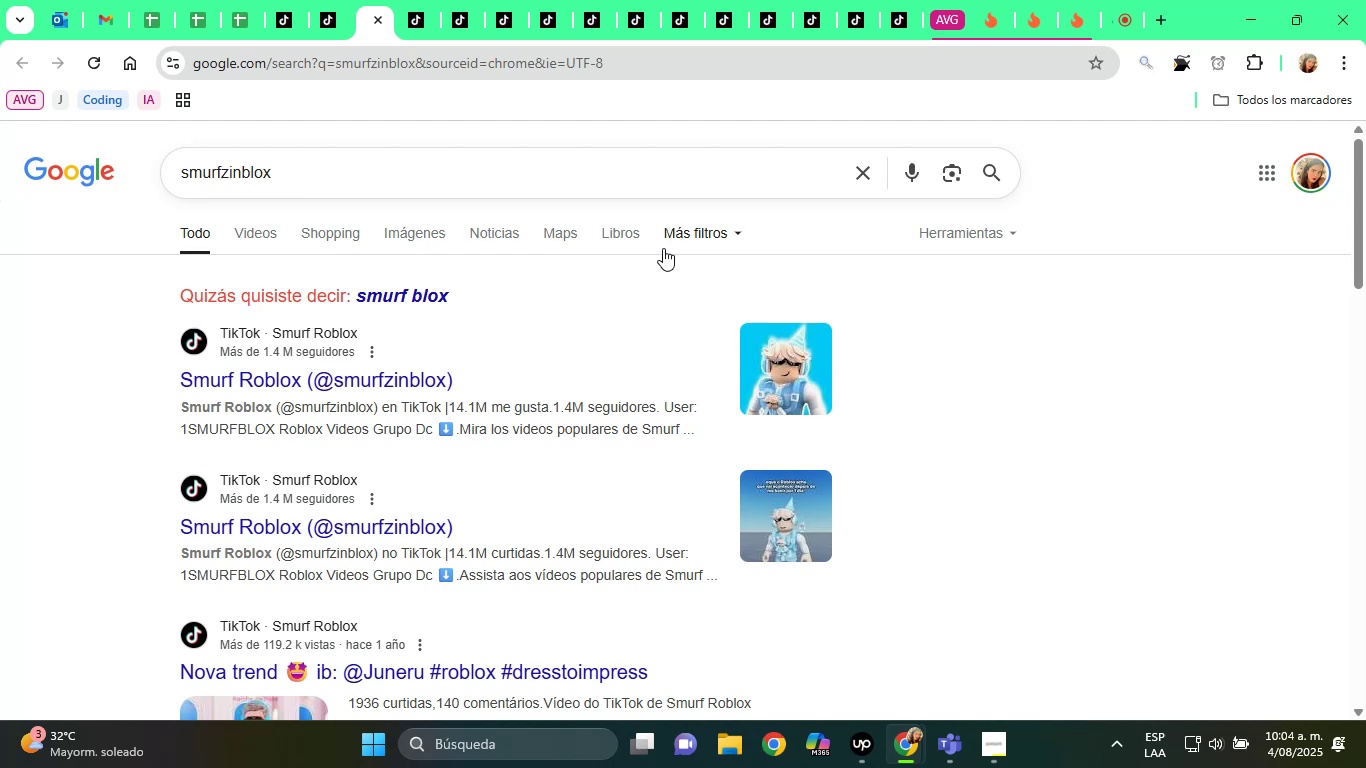 
wait(15.19)
 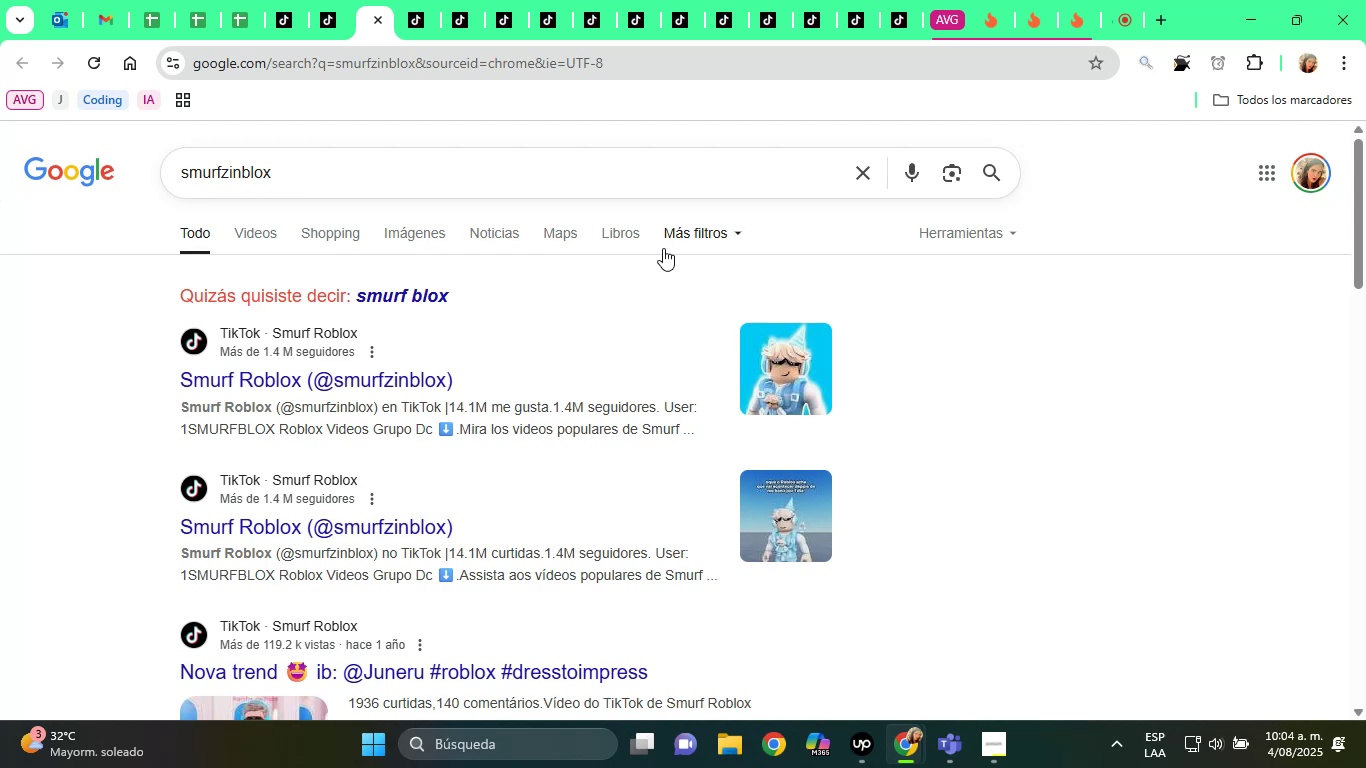 
scroll: coordinate [481, 470], scroll_direction: down, amount: 13.0
 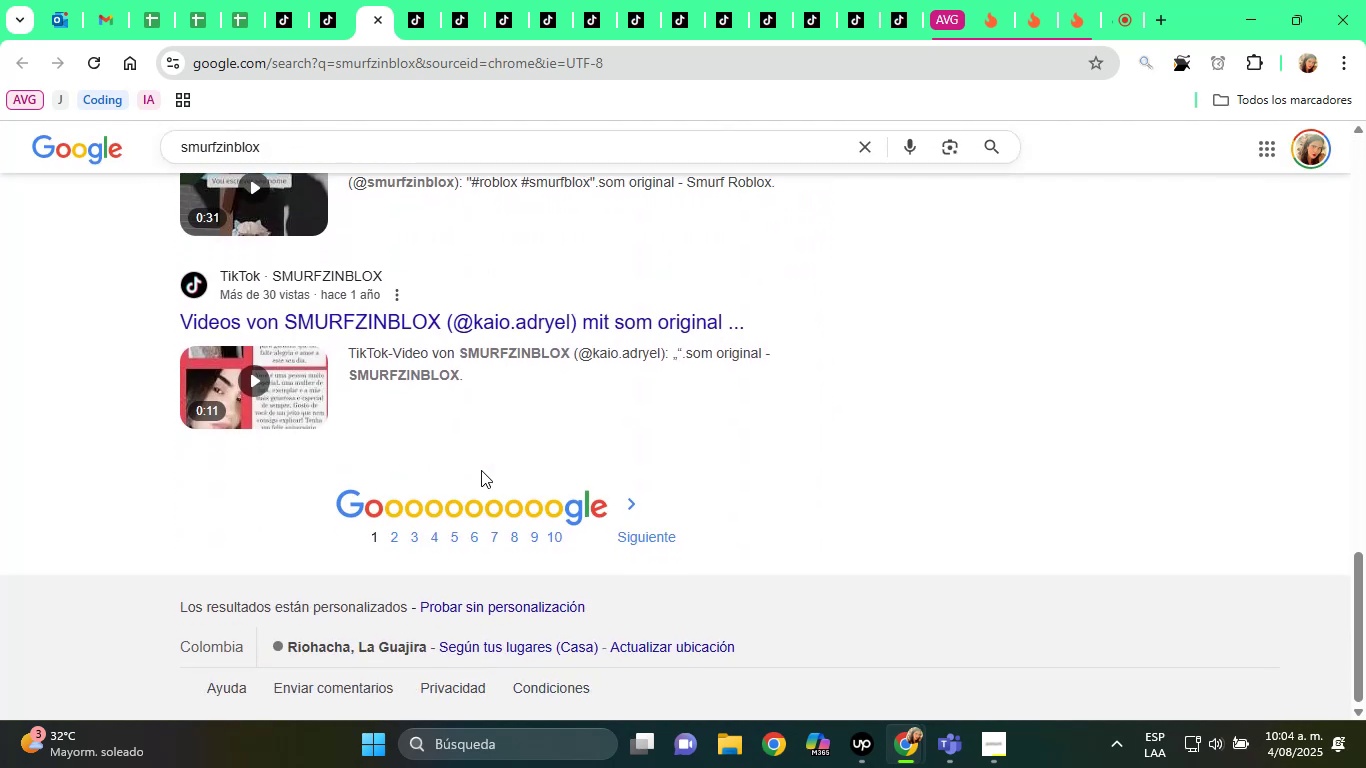 
scroll: coordinate [471, 459], scroll_direction: up, amount: 11.0
 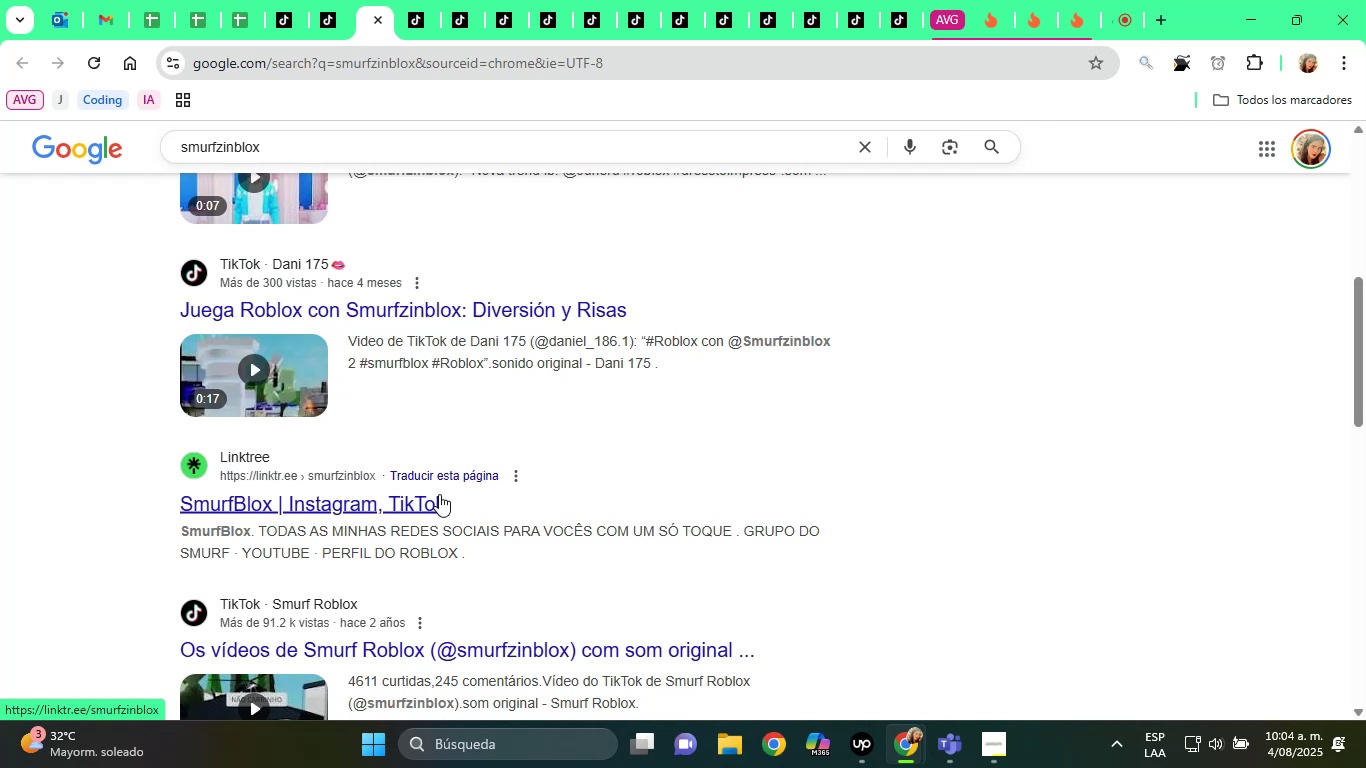 
wait(19.78)
 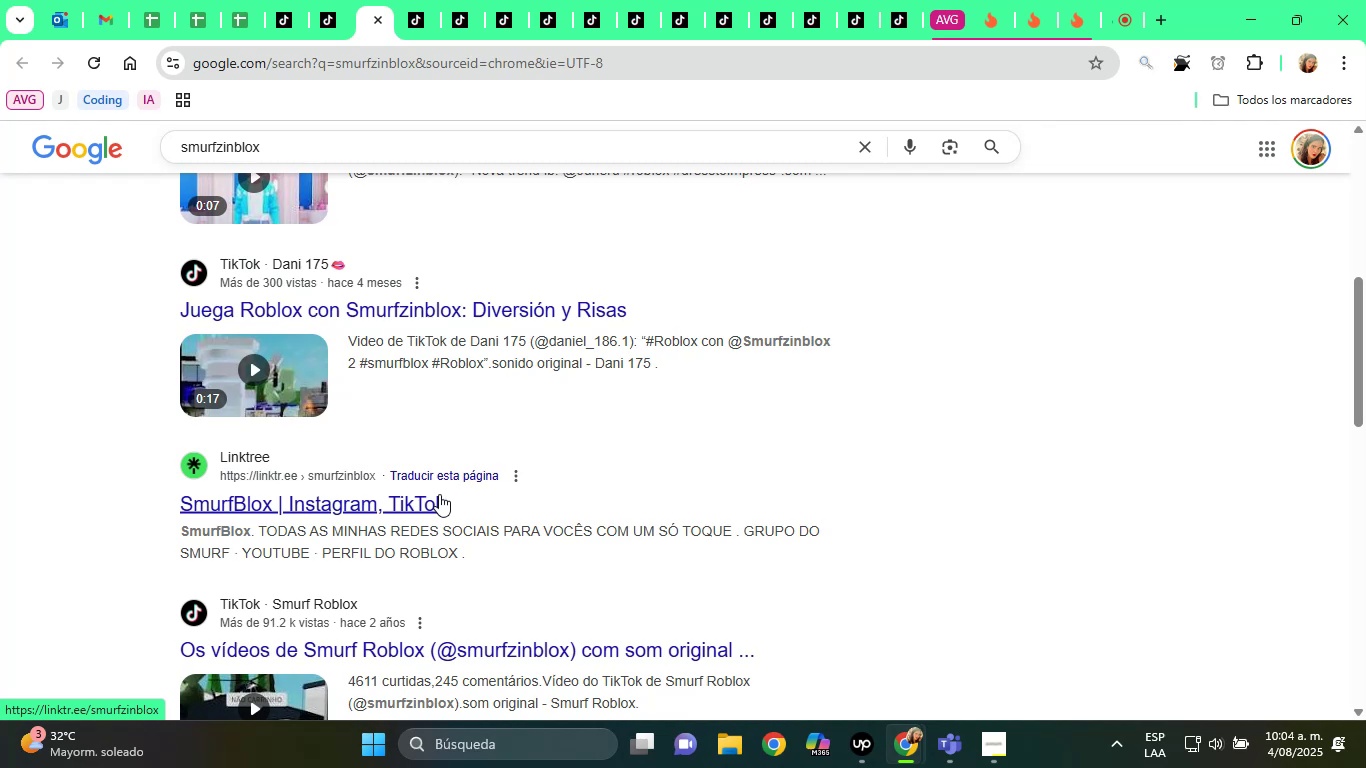 
scroll: coordinate [398, 0], scroll_direction: up, amount: 10.0
 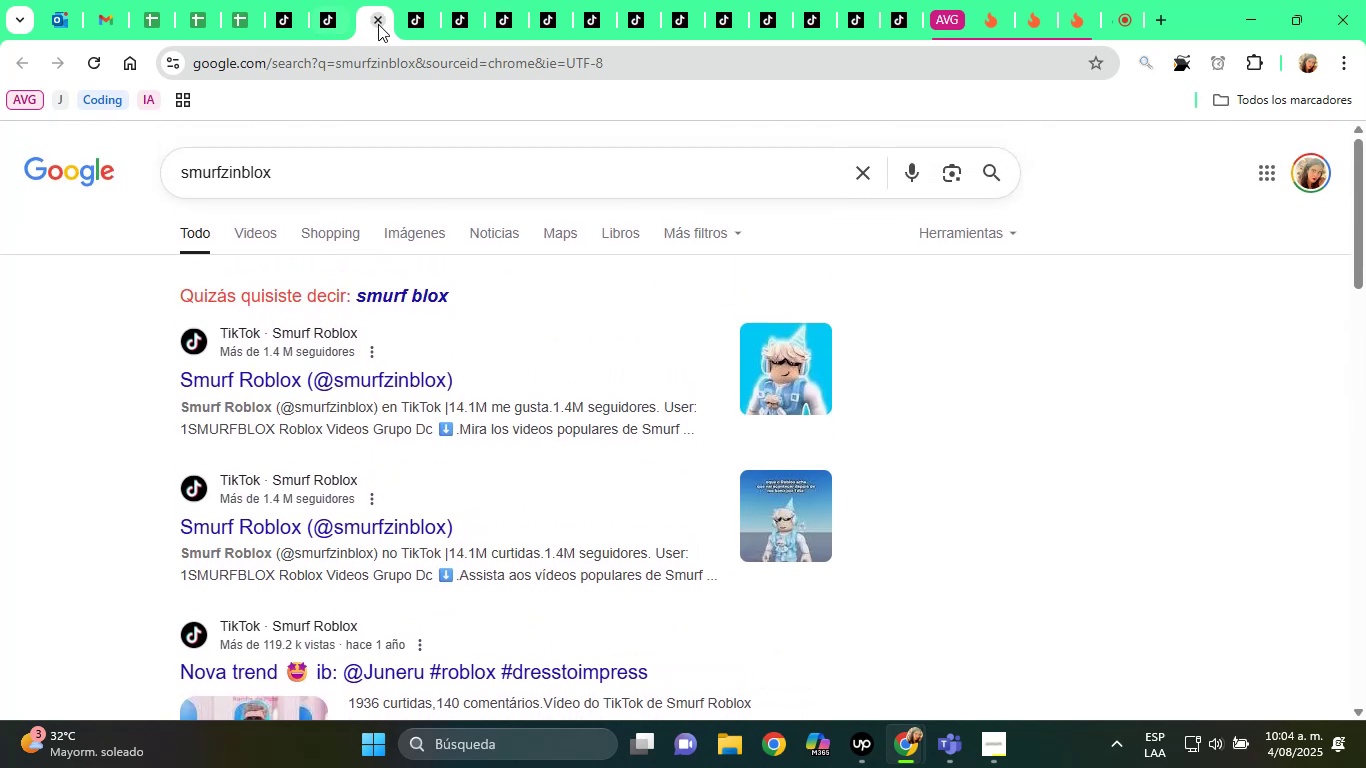 
left_click([378, 24])
 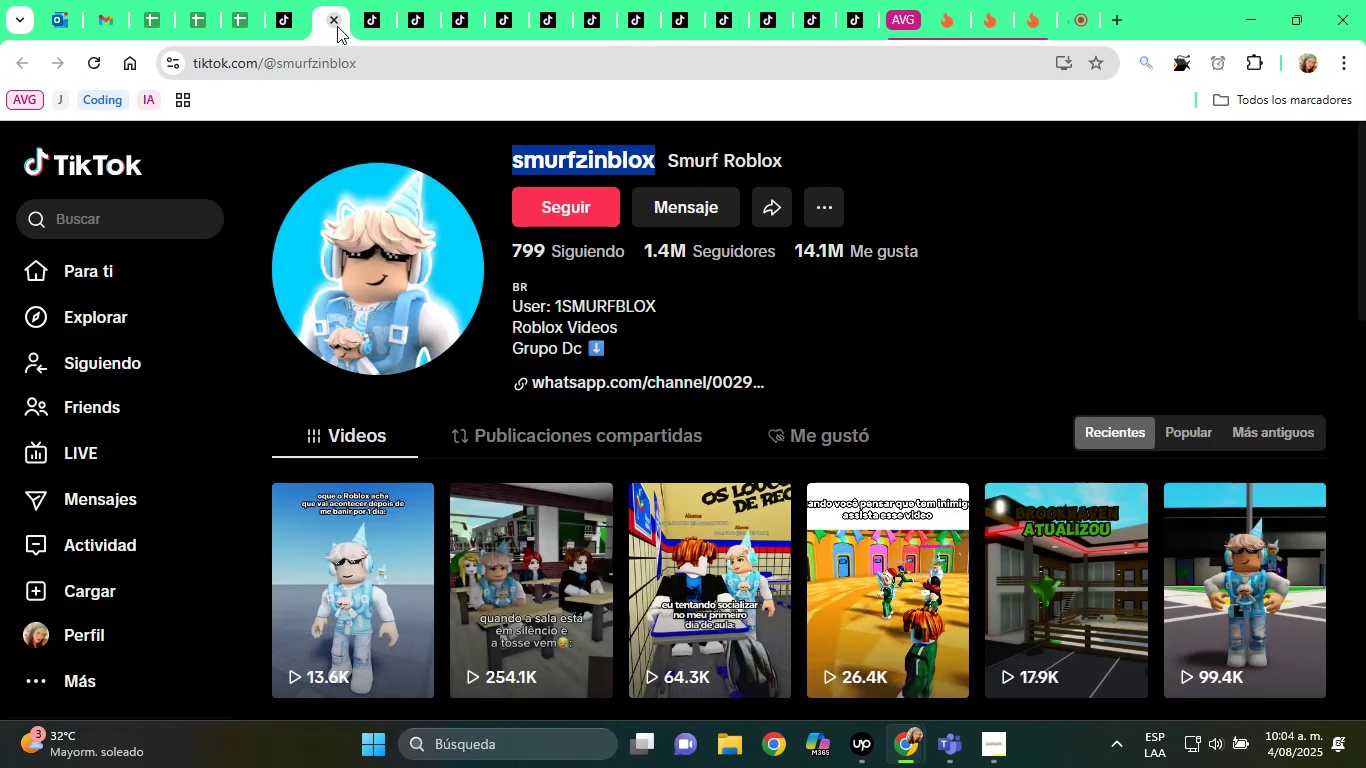 
left_click([336, 26])
 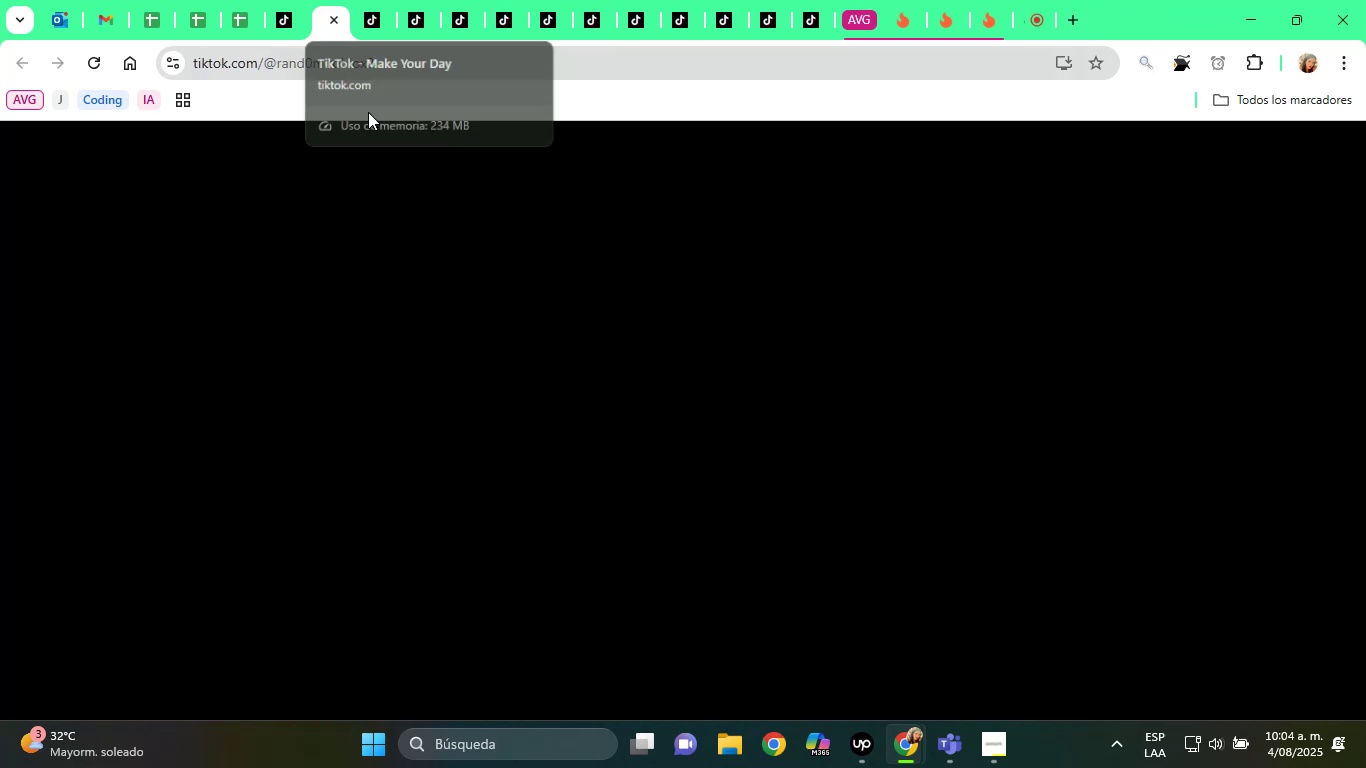 
mouse_move([1352, 767])
 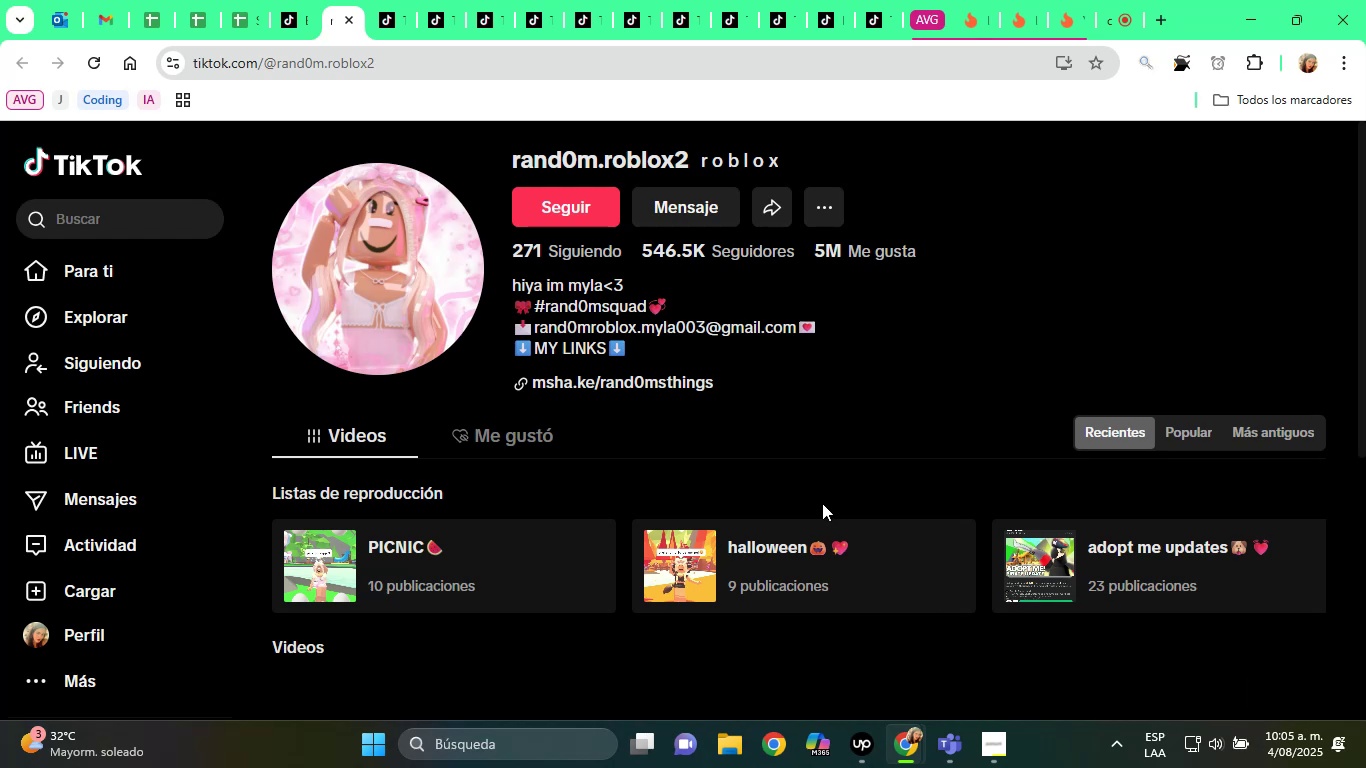 
wait(8.34)
 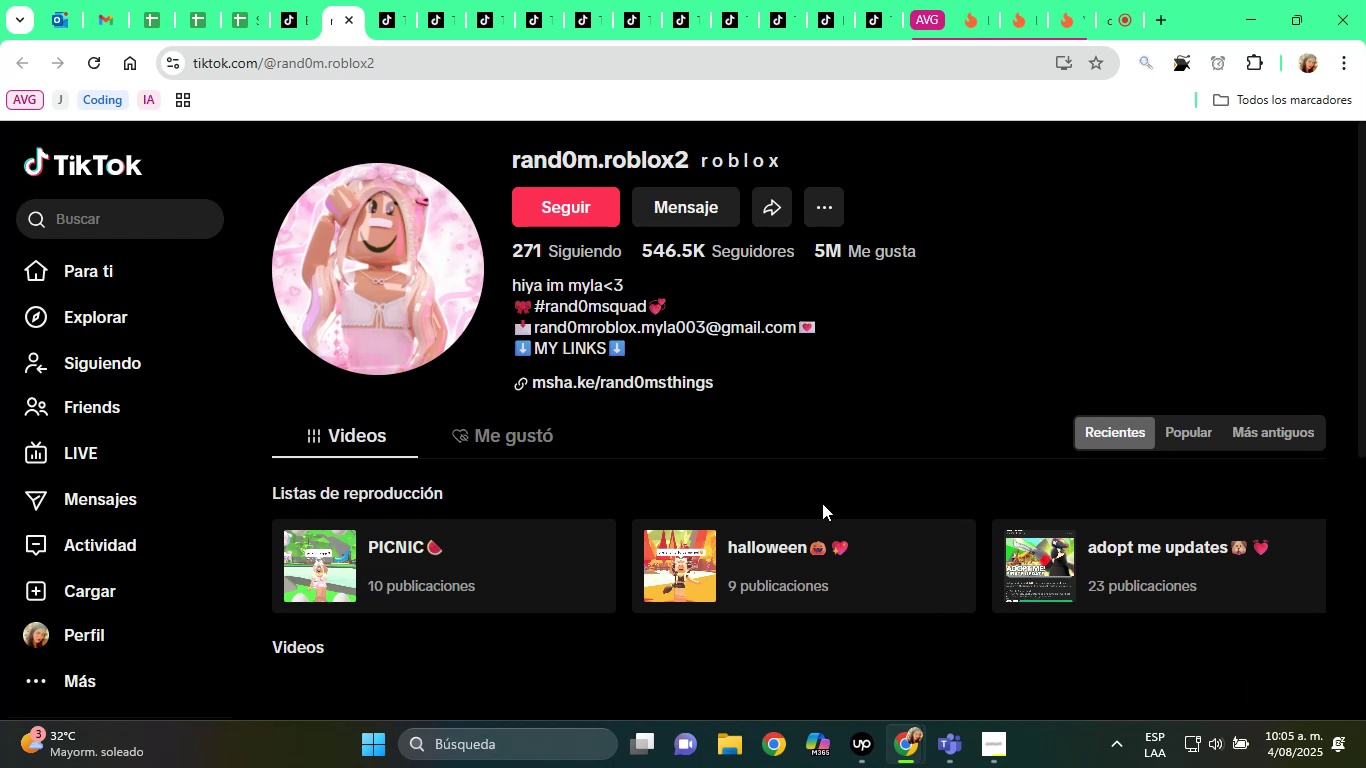 
right_click([630, 390])
 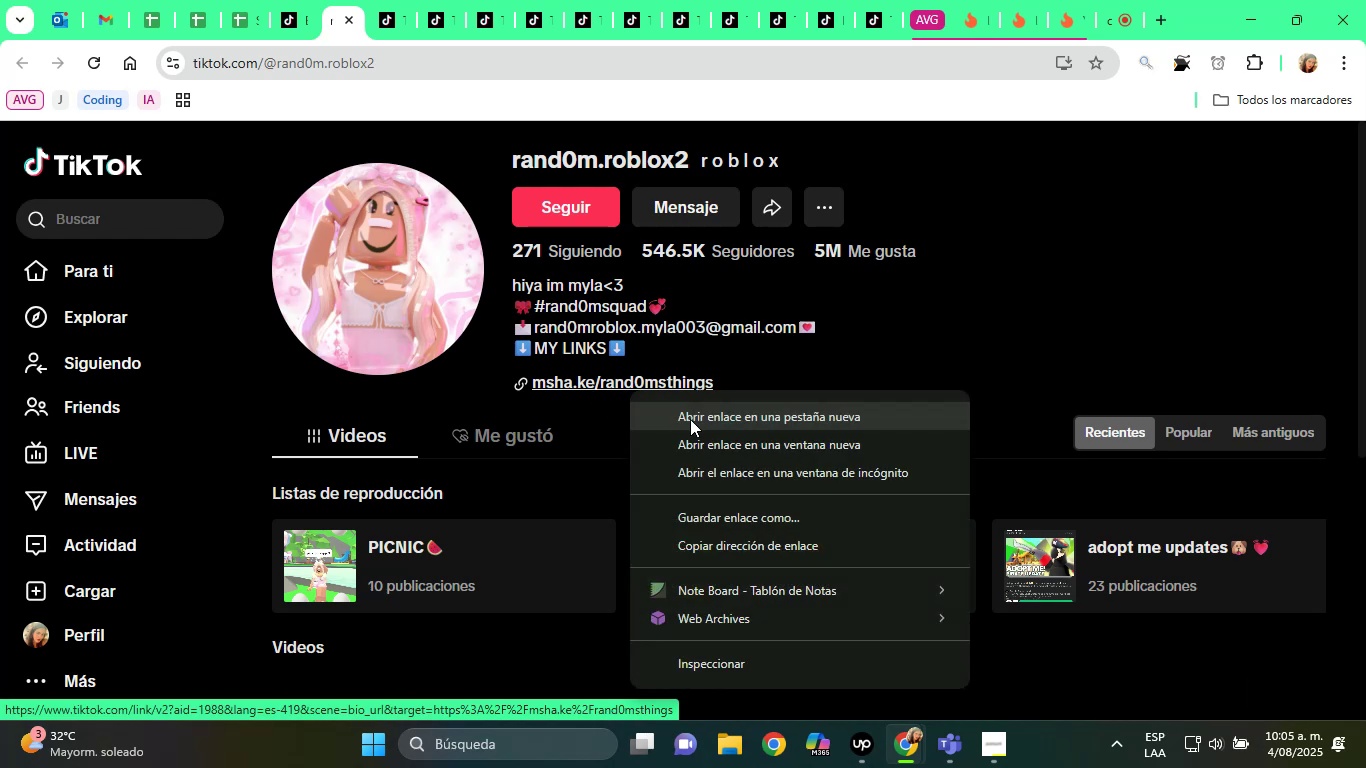 
left_click([690, 419])
 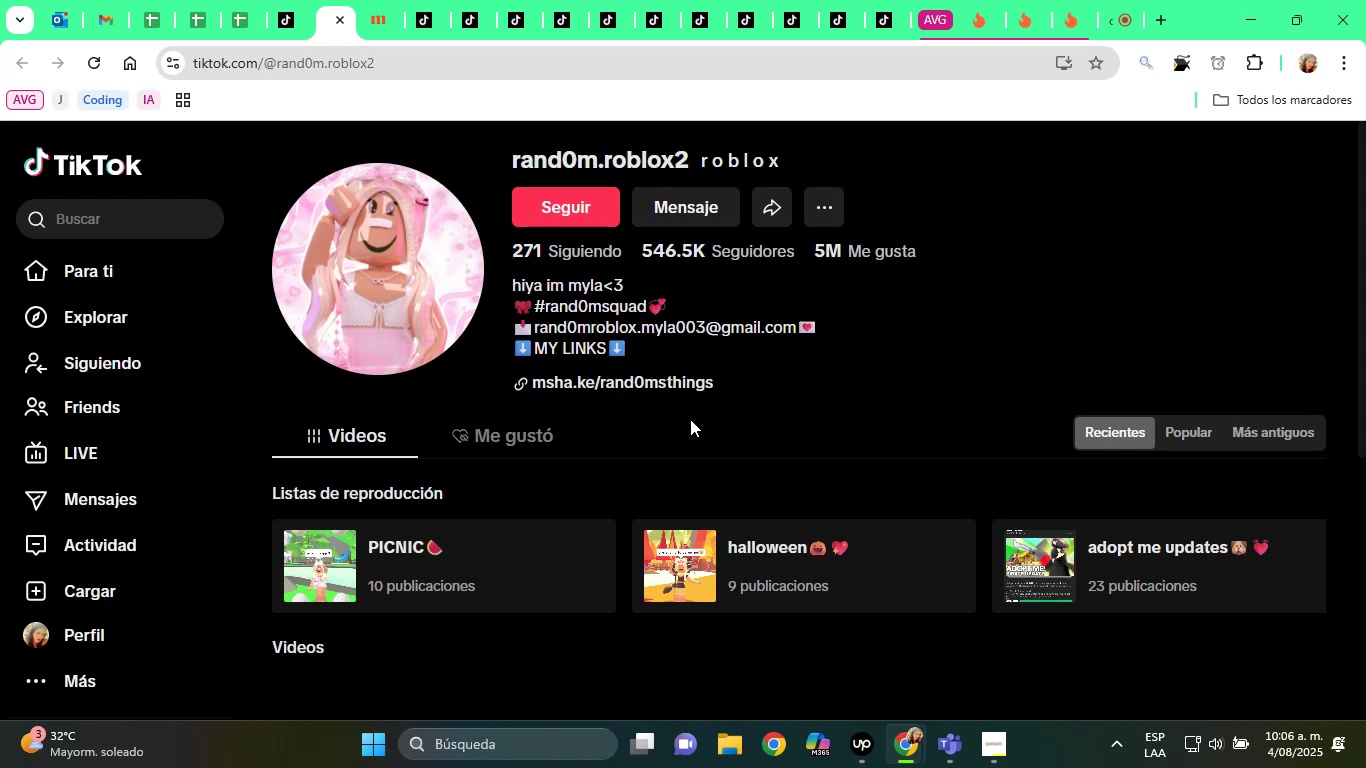 
wait(70.12)
 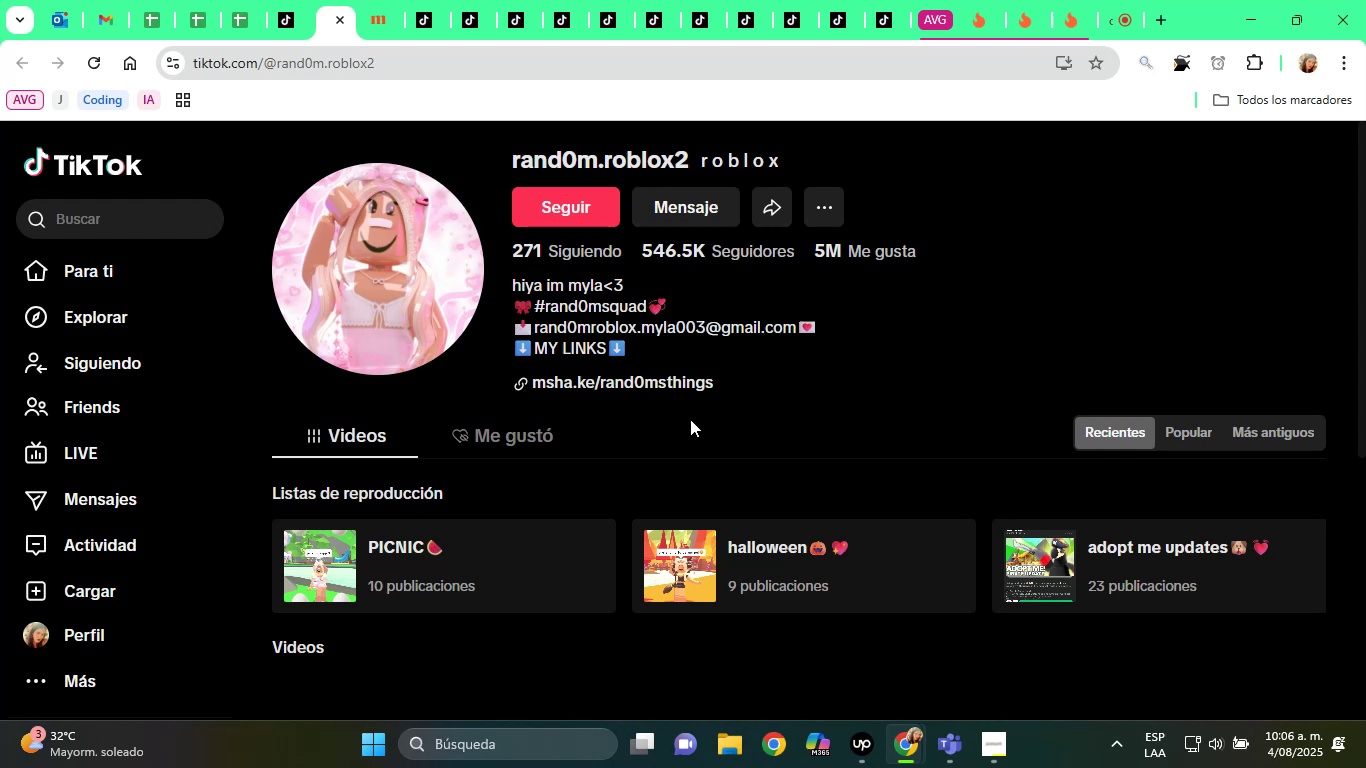 
left_click([355, 0])
 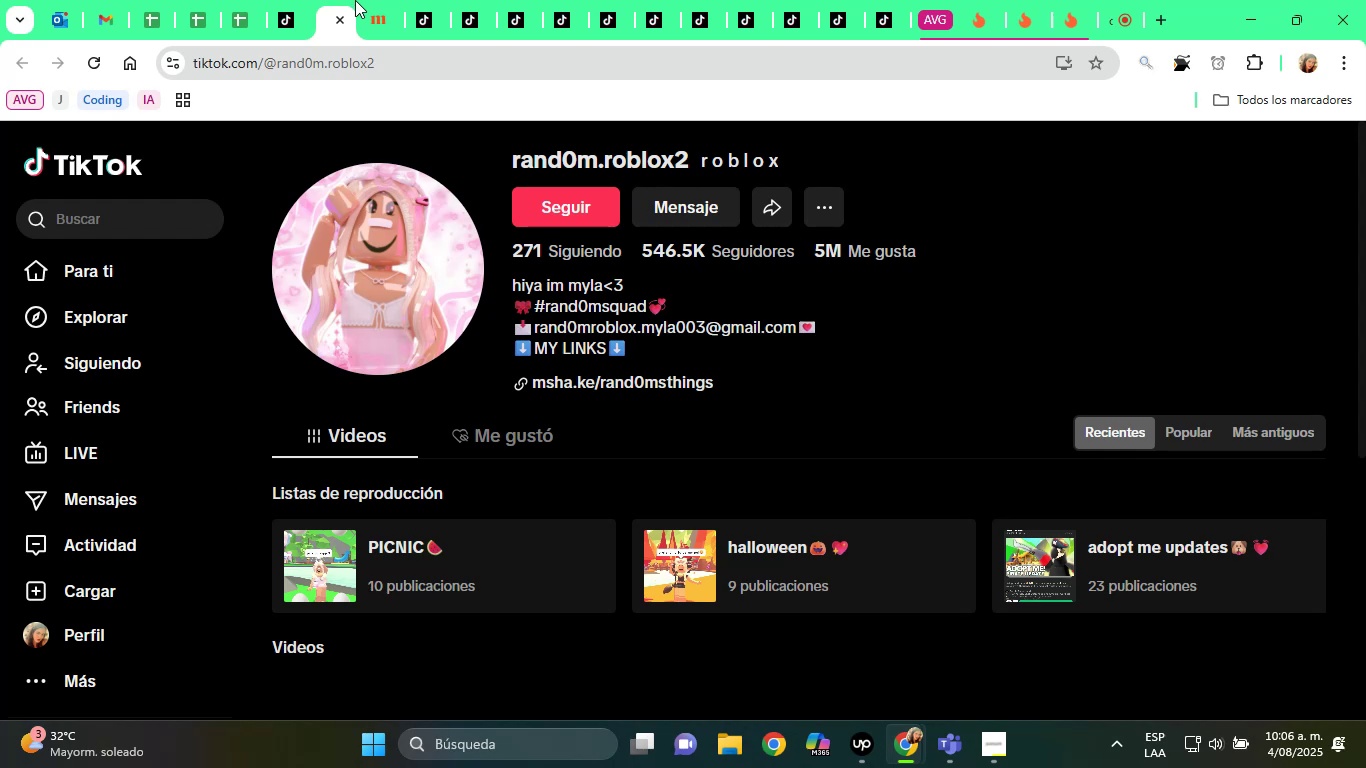 
wait(15.76)
 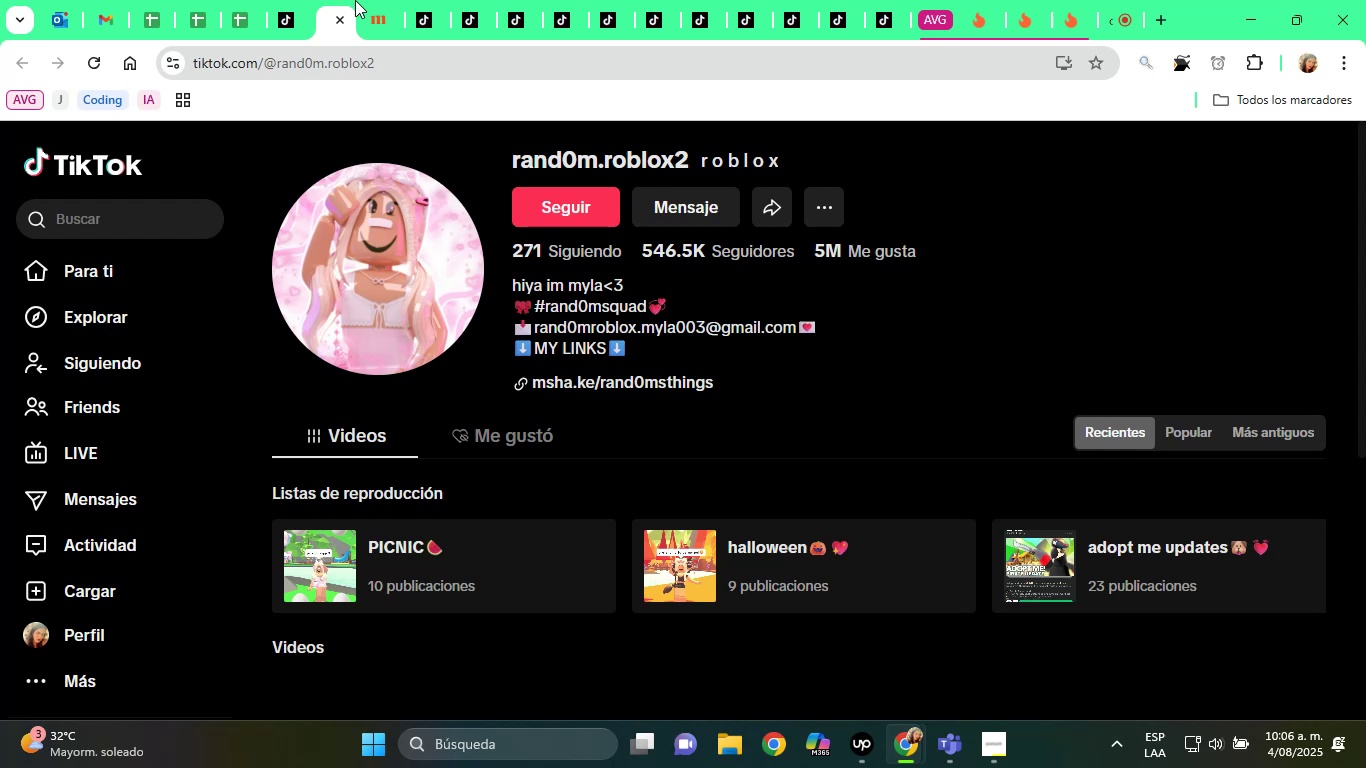 
scroll: coordinate [680, 457], scroll_direction: down, amount: 1.0
 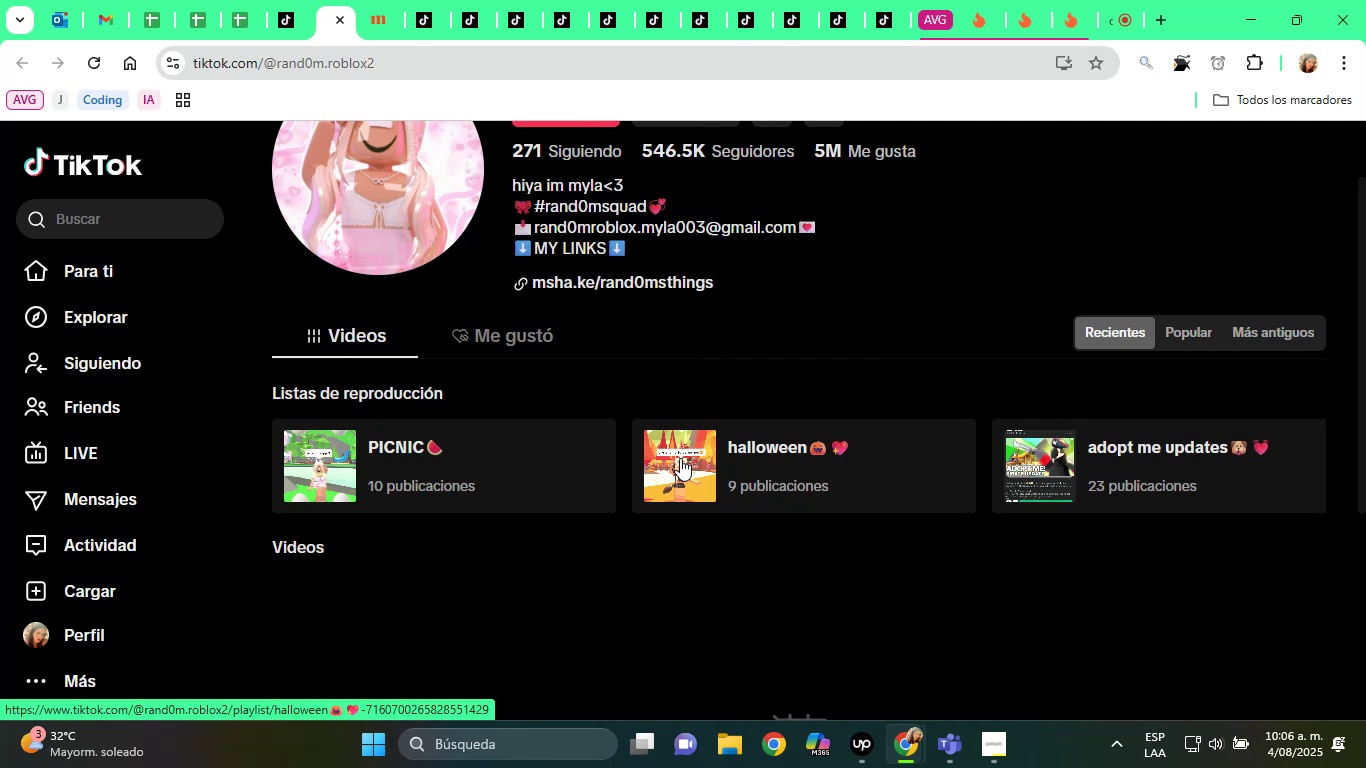 
wait(29.86)
 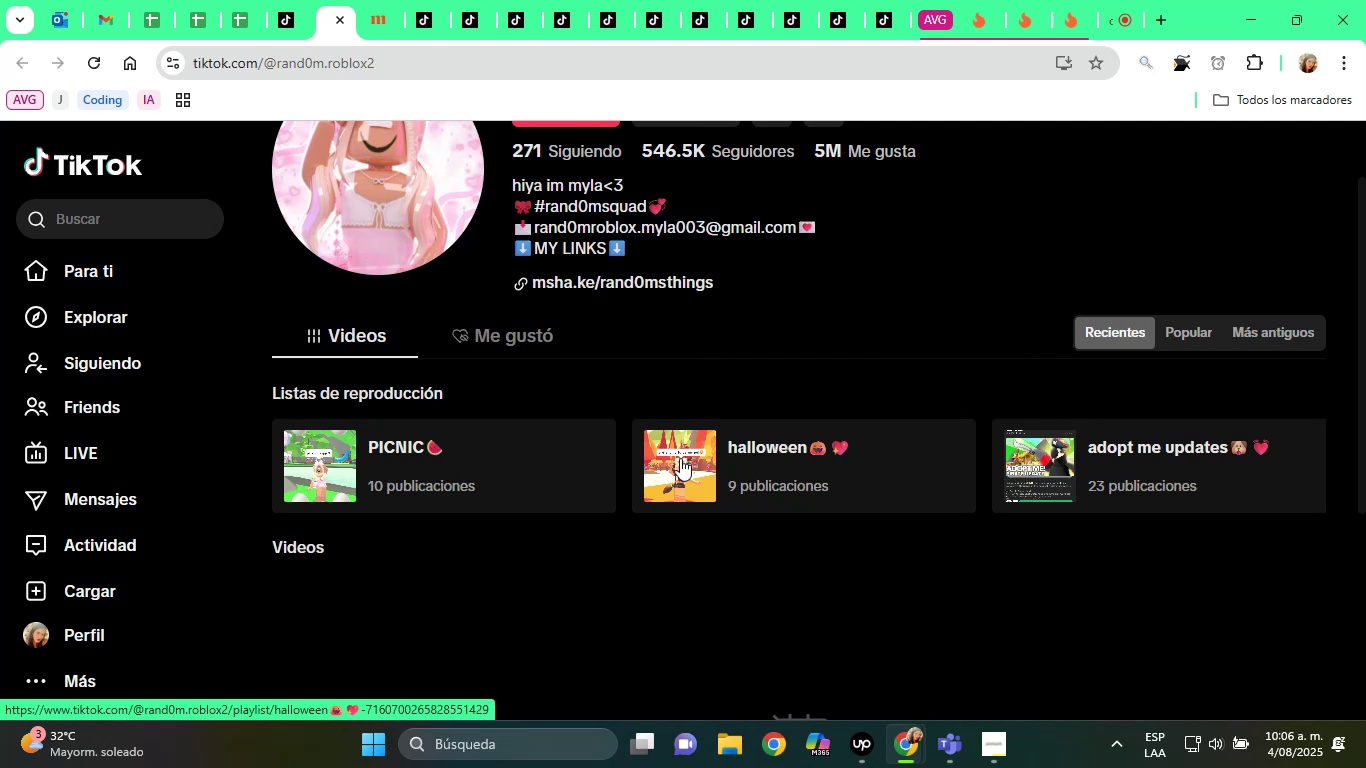 
scroll: coordinate [790, 362], scroll_direction: up, amount: 2.0
 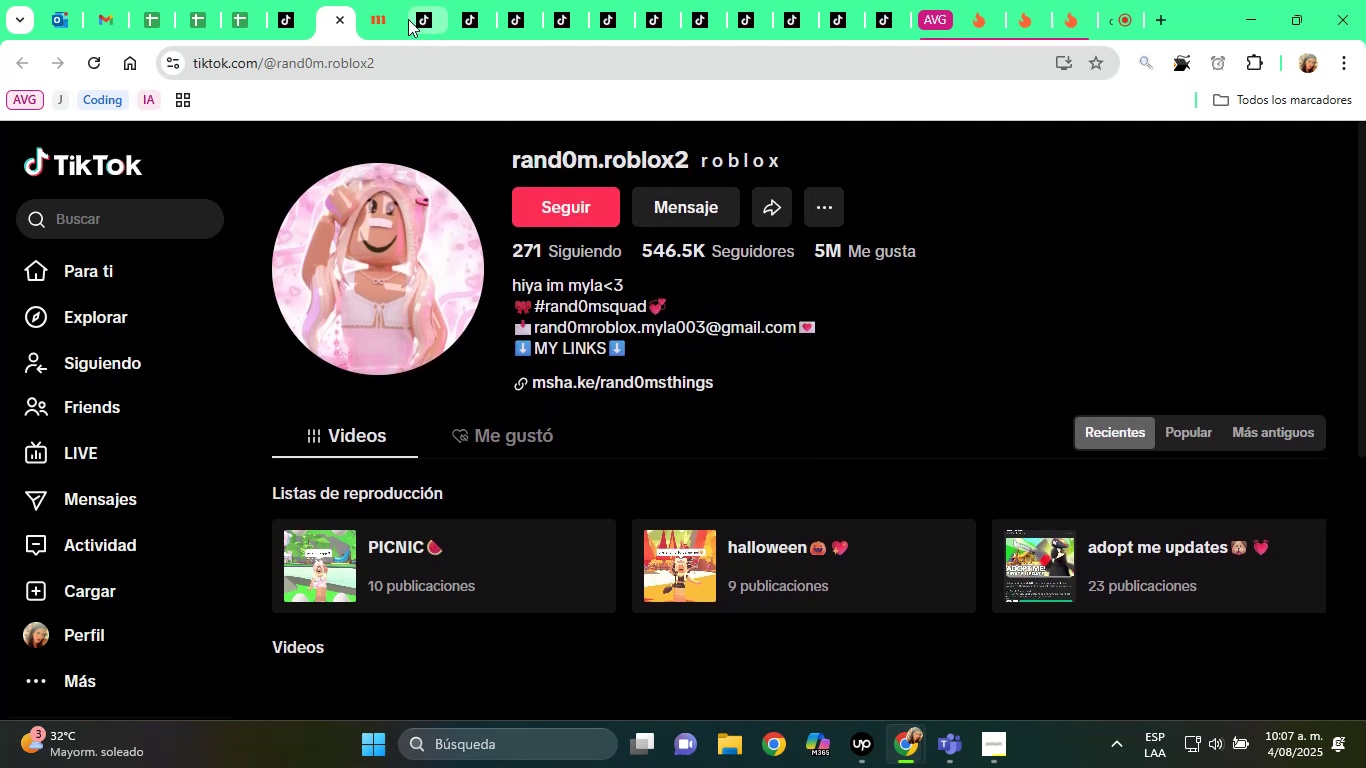 
left_click([380, 0])
 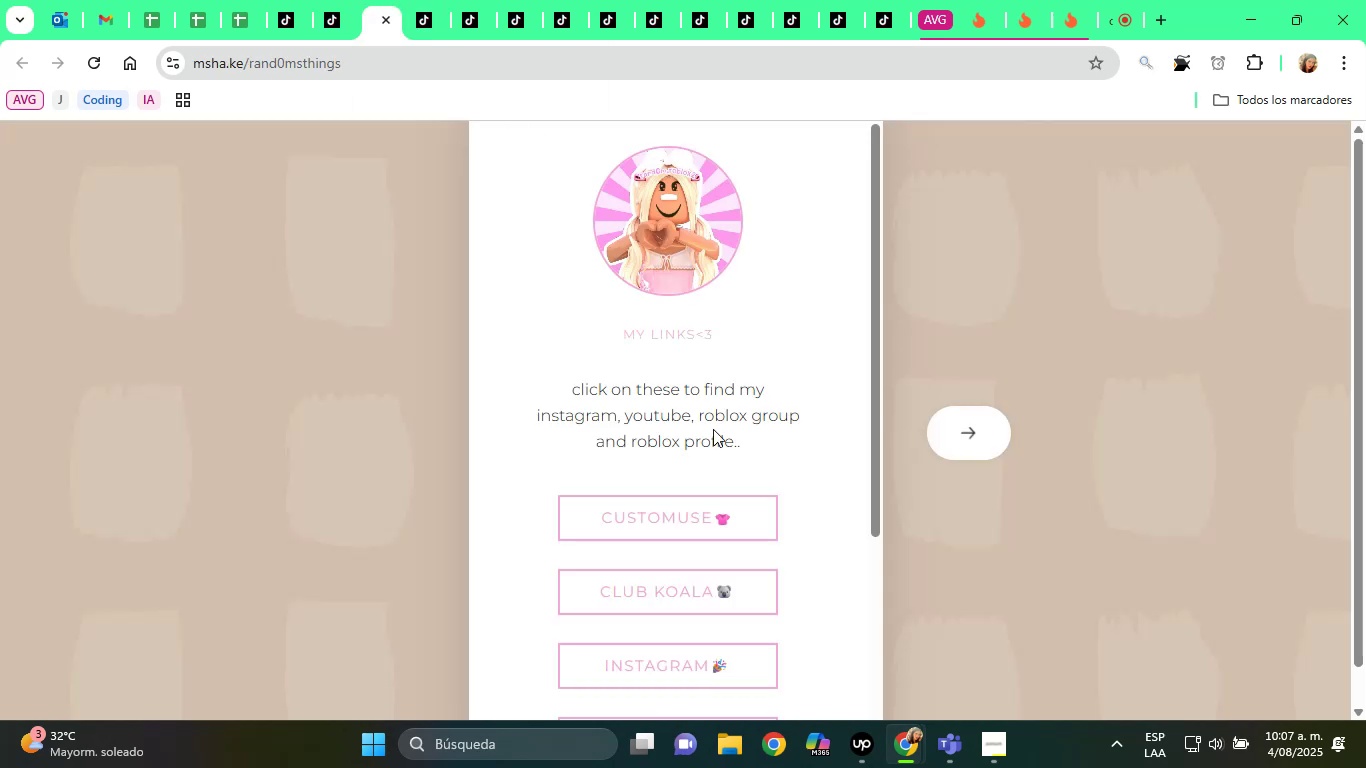 
scroll: coordinate [838, 434], scroll_direction: down, amount: 2.0
 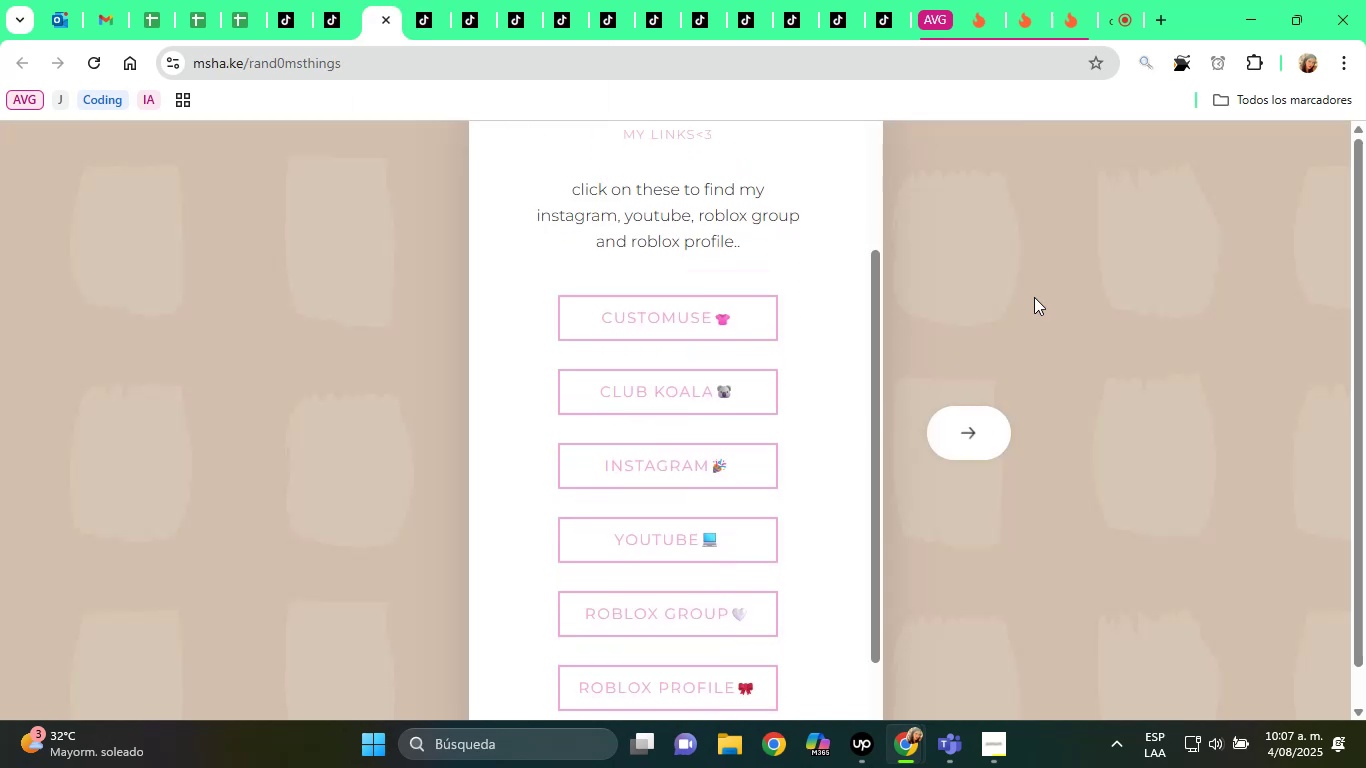 
left_click([1049, 285])
 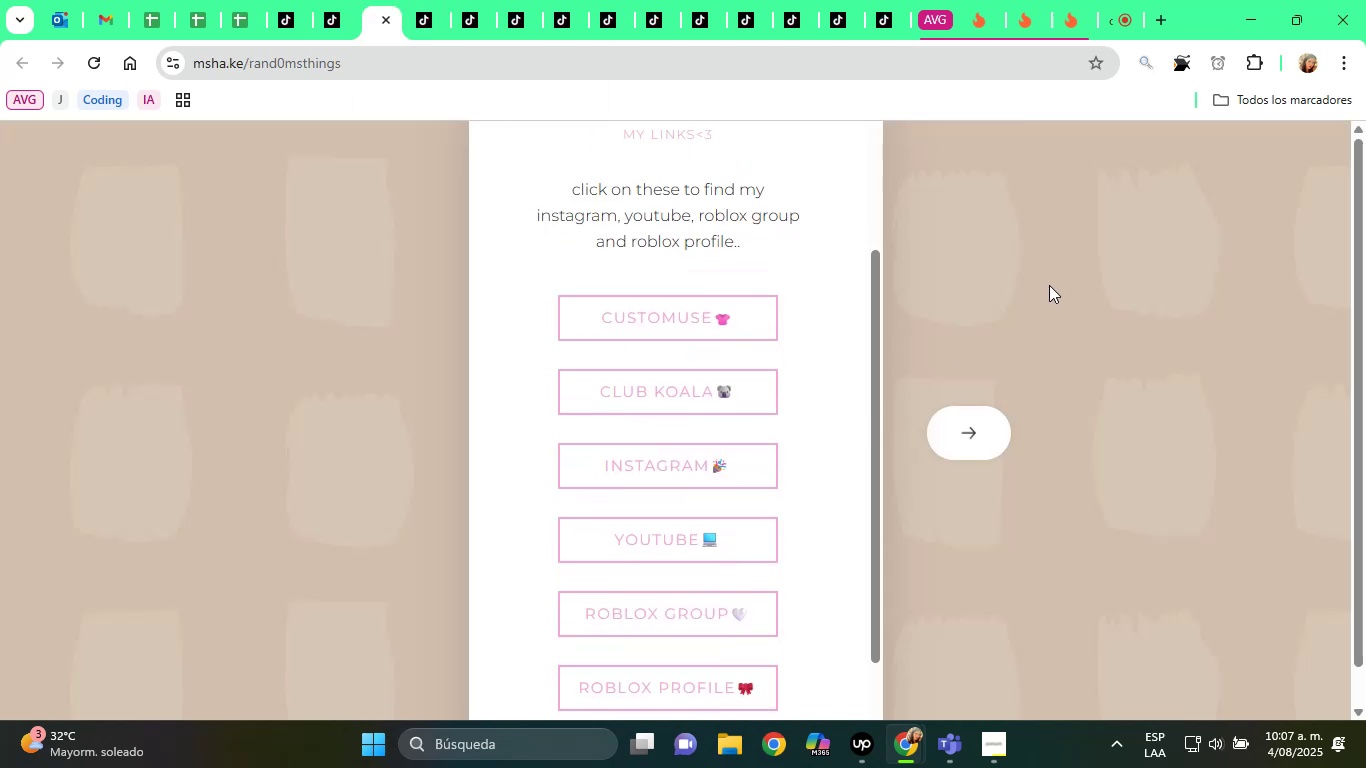 
scroll: coordinate [792, 396], scroll_direction: down, amount: 5.0
 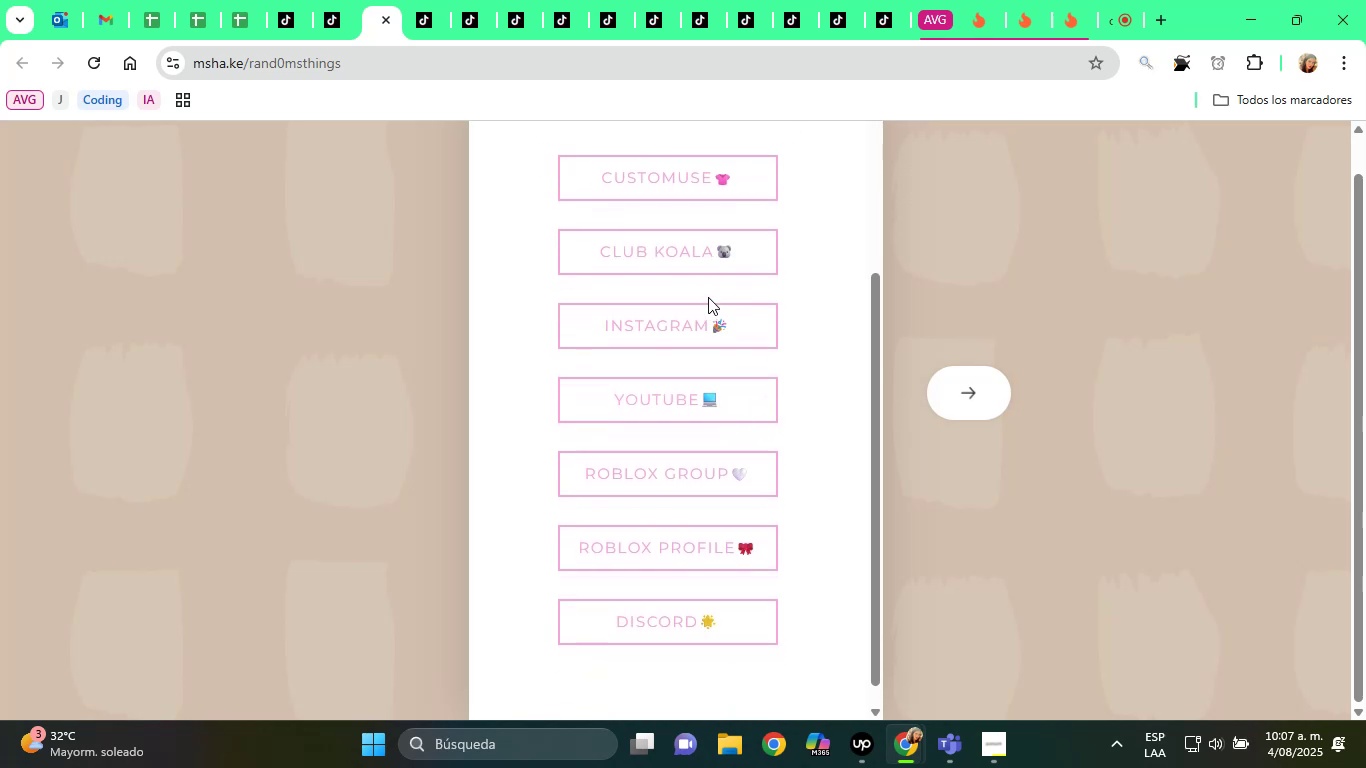 
left_click([721, 318])
 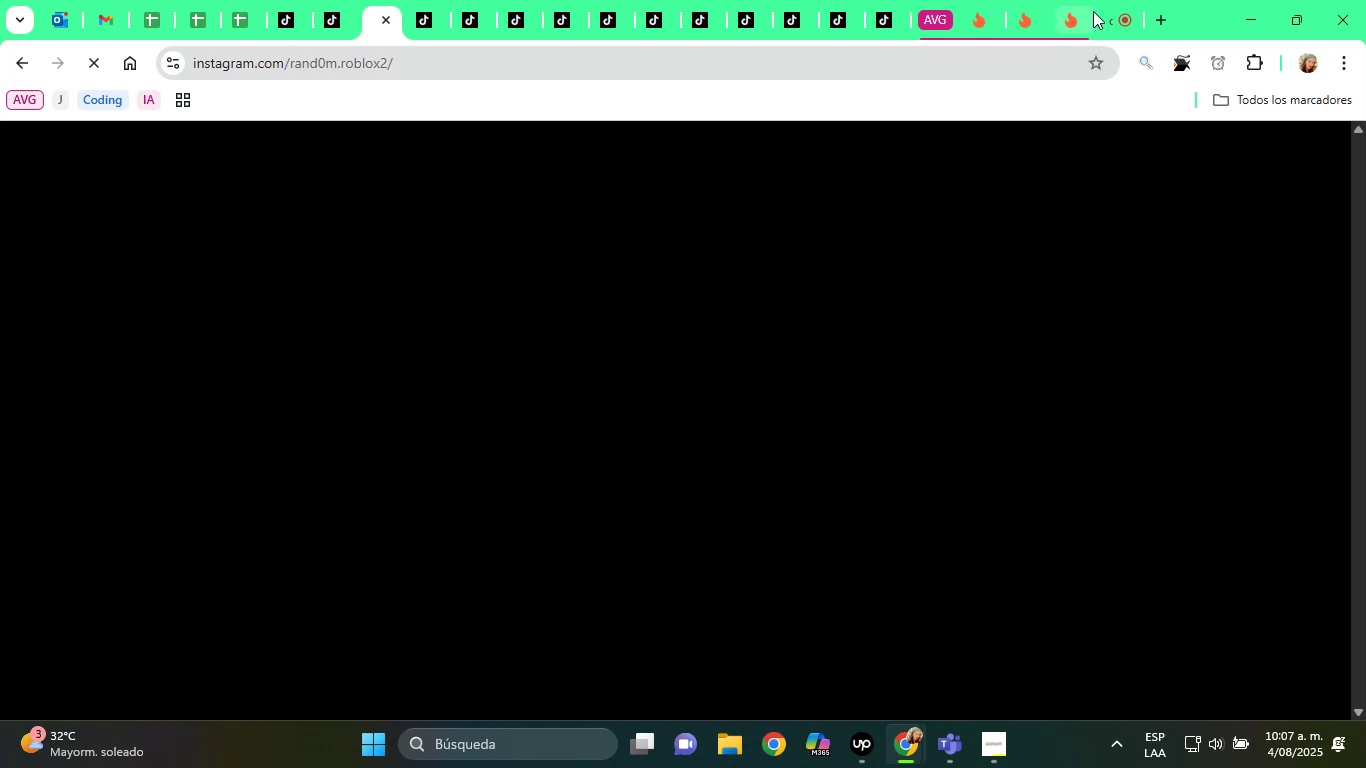 
left_click([1102, 7])
 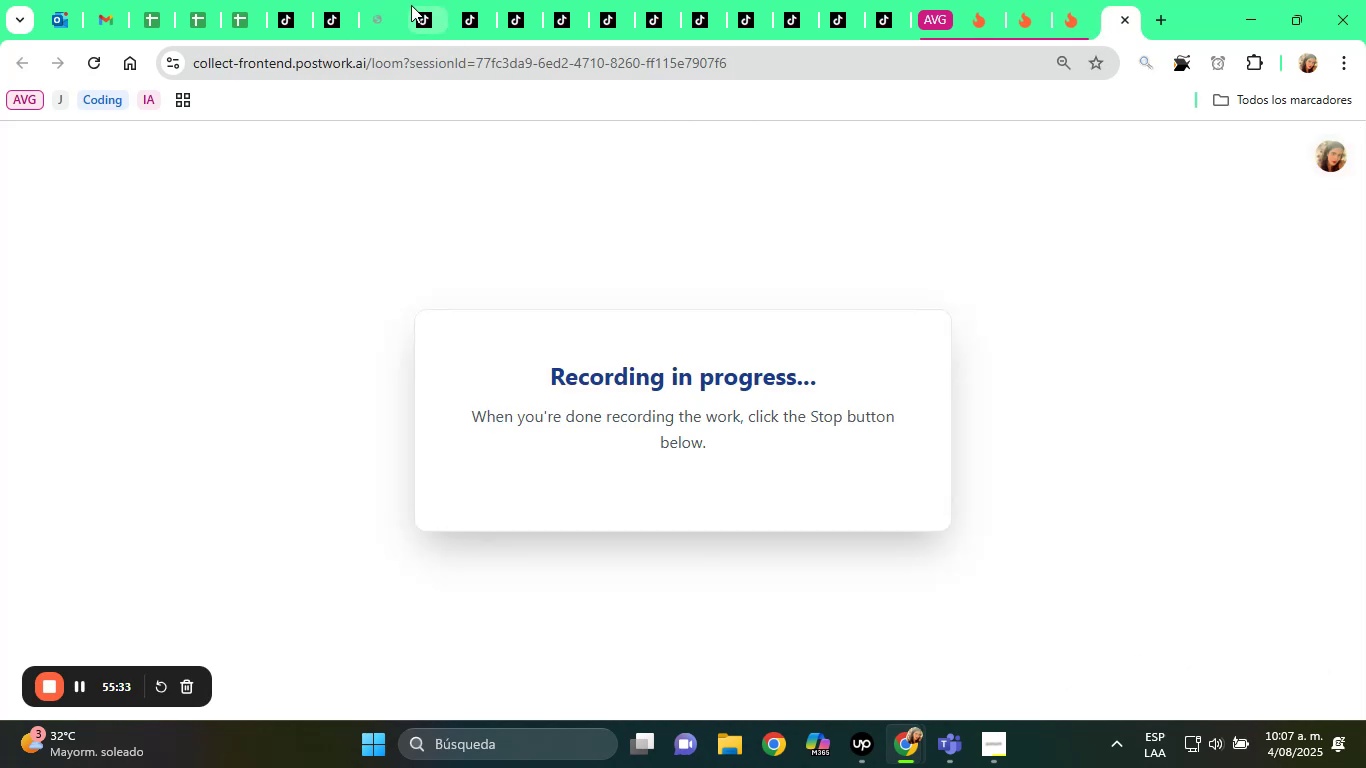 
left_click([375, 0])
 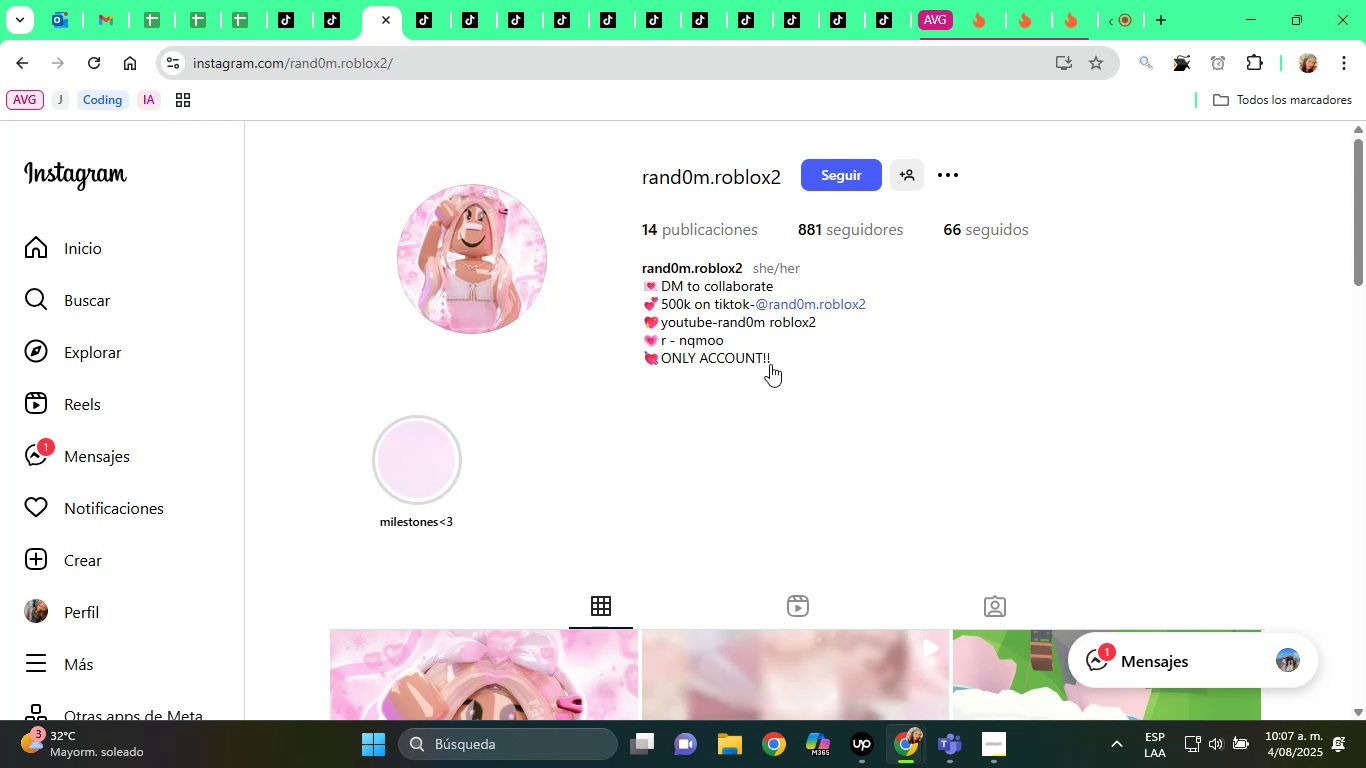 
wait(12.68)
 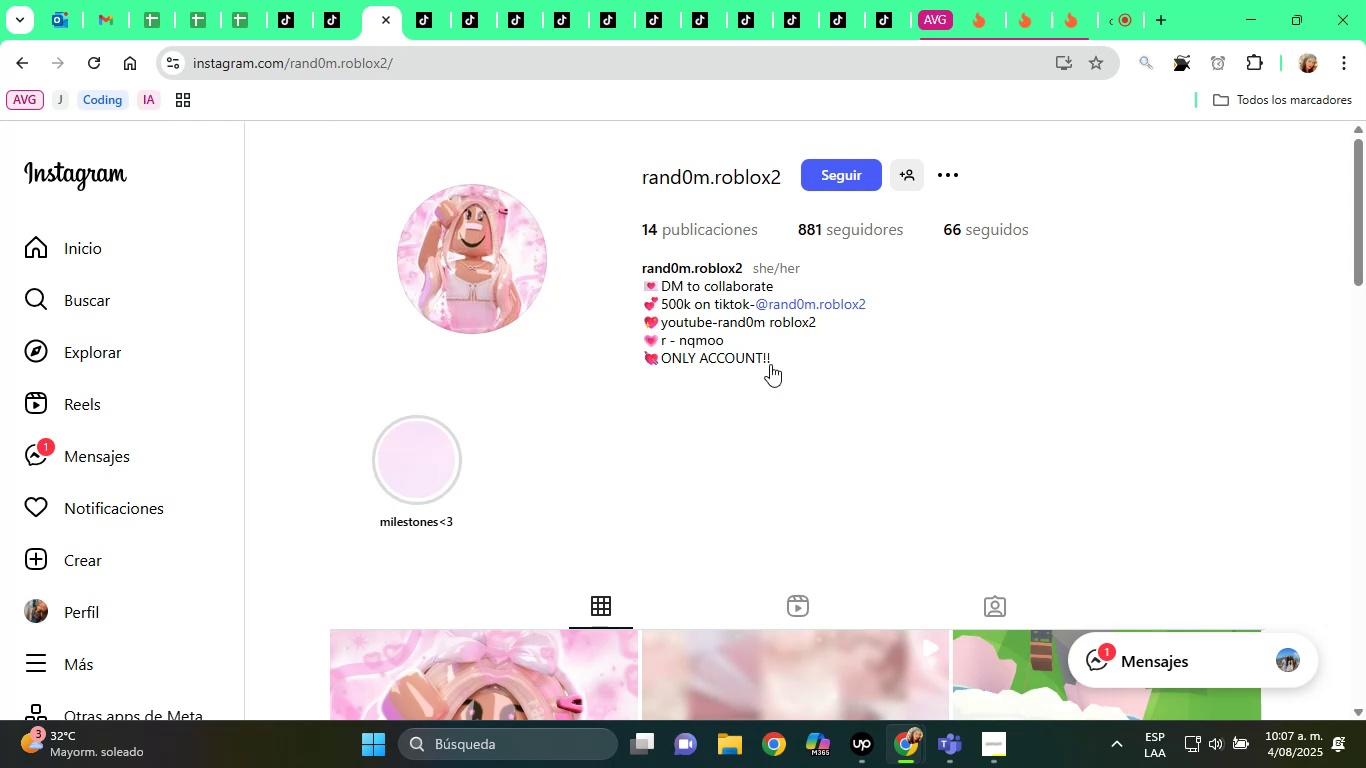 
scroll: coordinate [605, 289], scroll_direction: down, amount: 5.0
 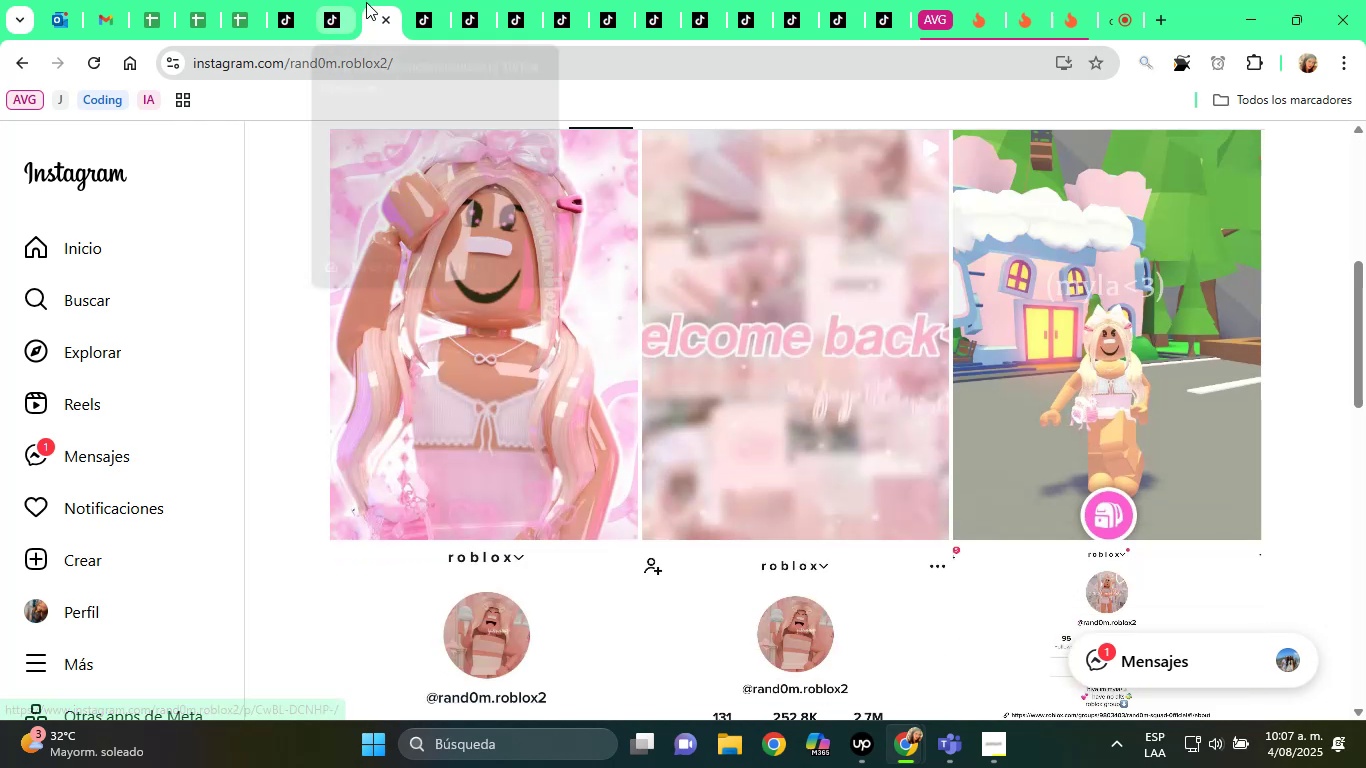 
left_click([388, 12])
 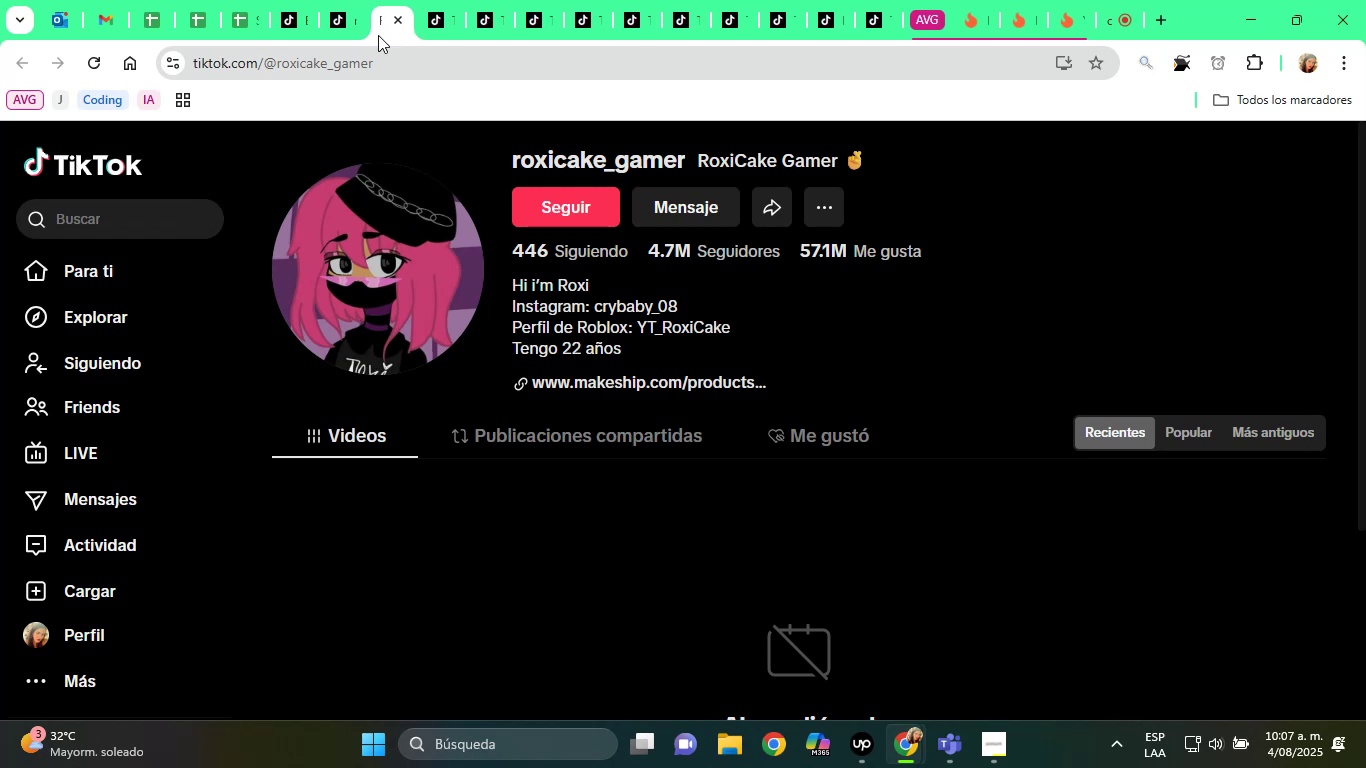 
left_click([339, 0])
 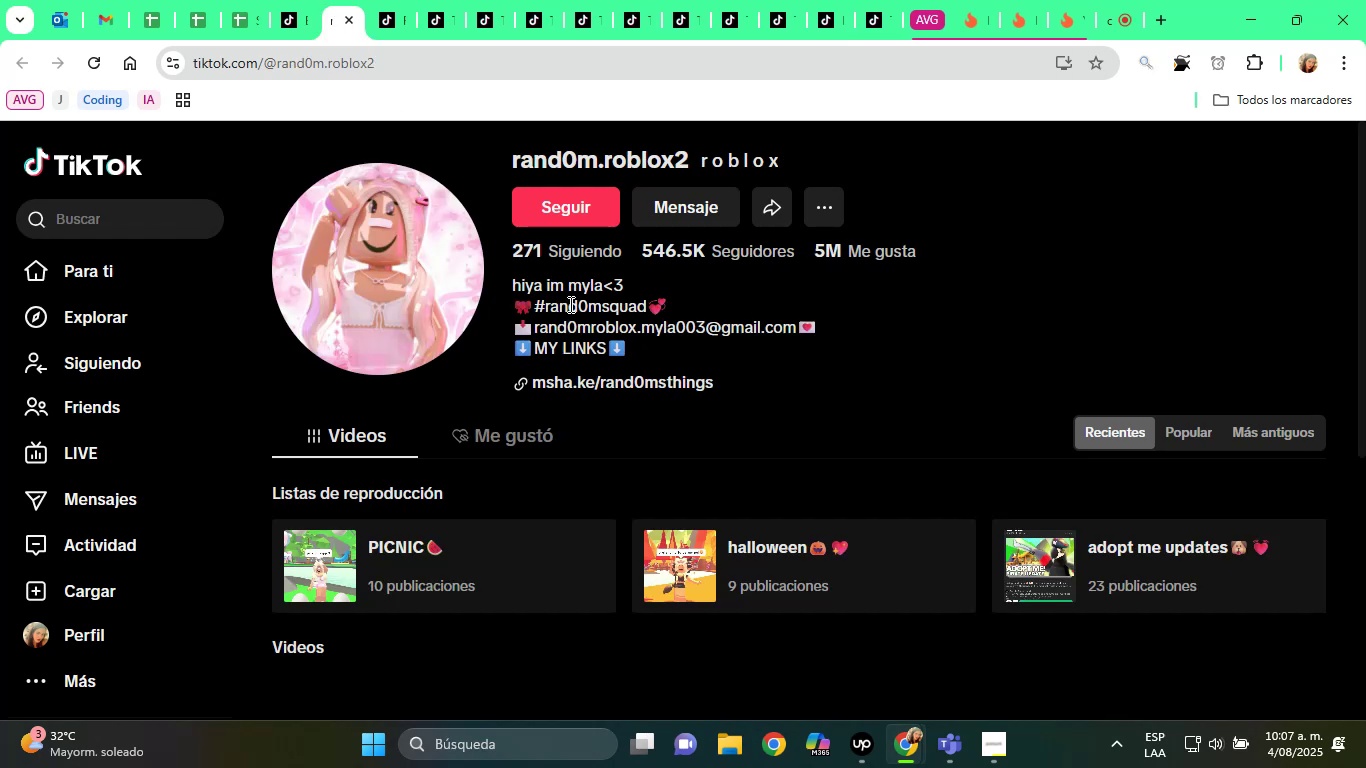 
left_click_drag(start_coordinate=[566, 290], to_coordinate=[600, 293])
 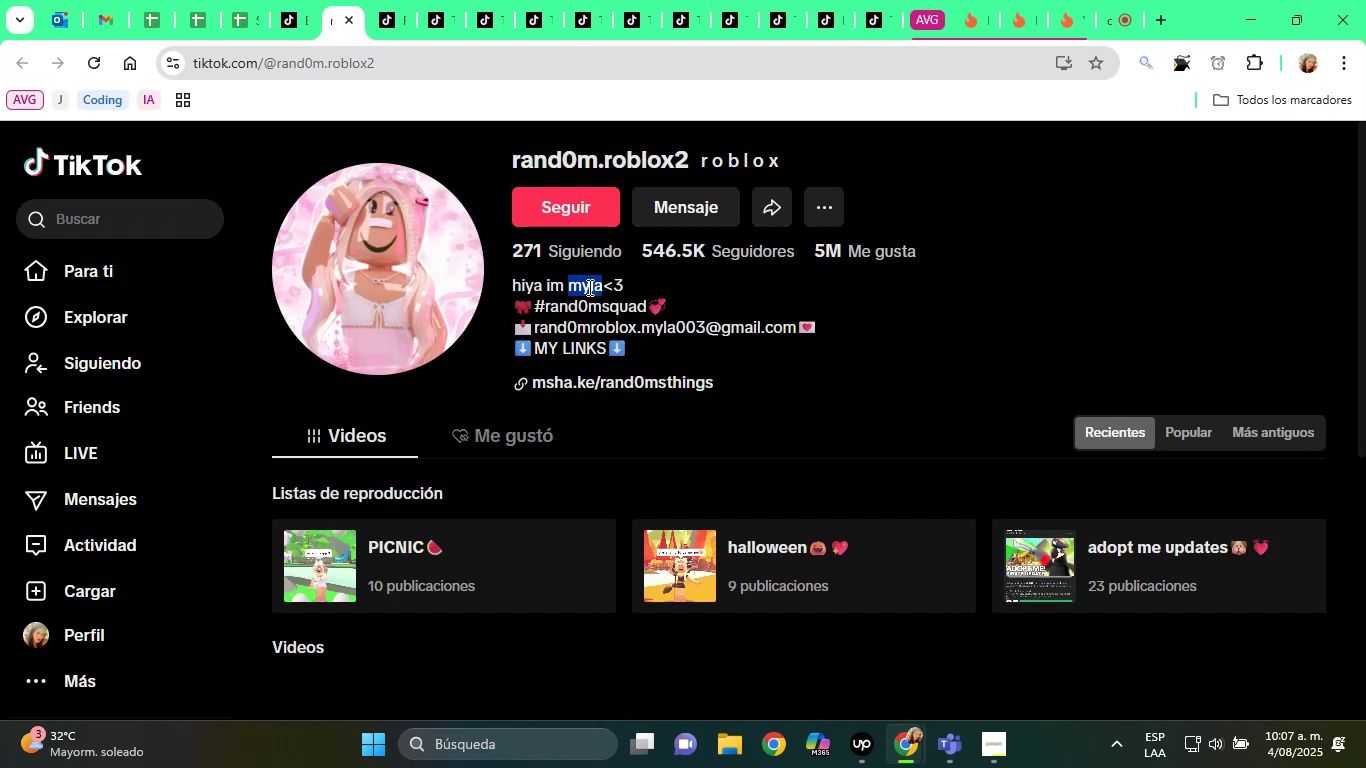 
right_click([588, 287])
 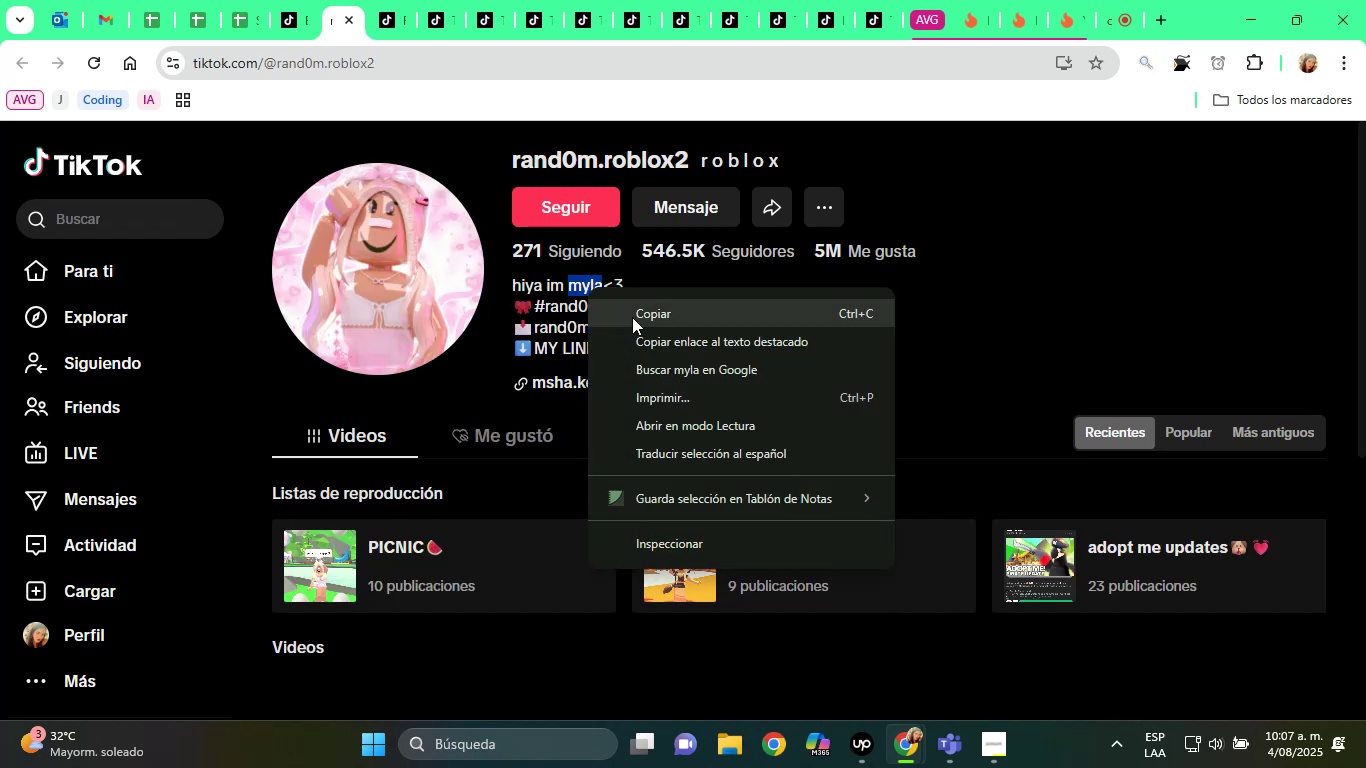 
left_click([633, 317])
 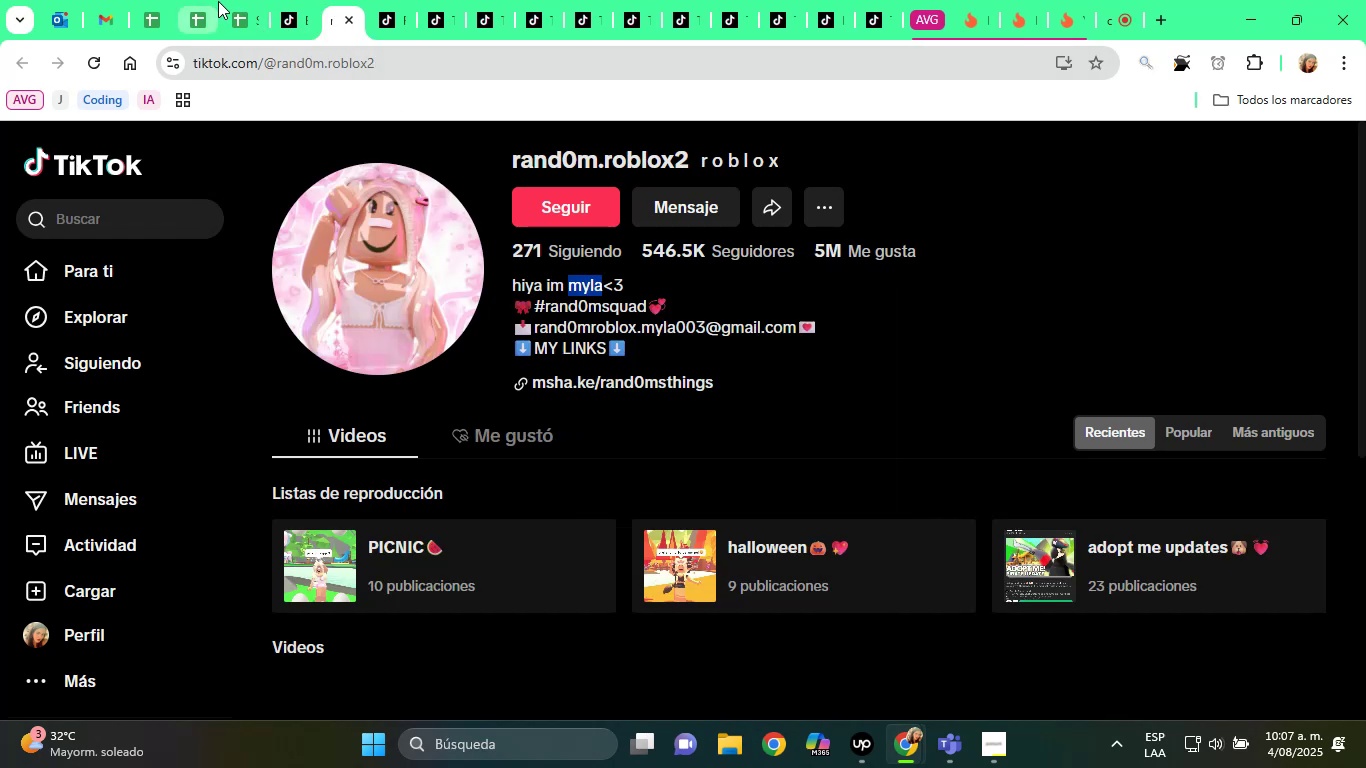 
left_click([239, 5])
 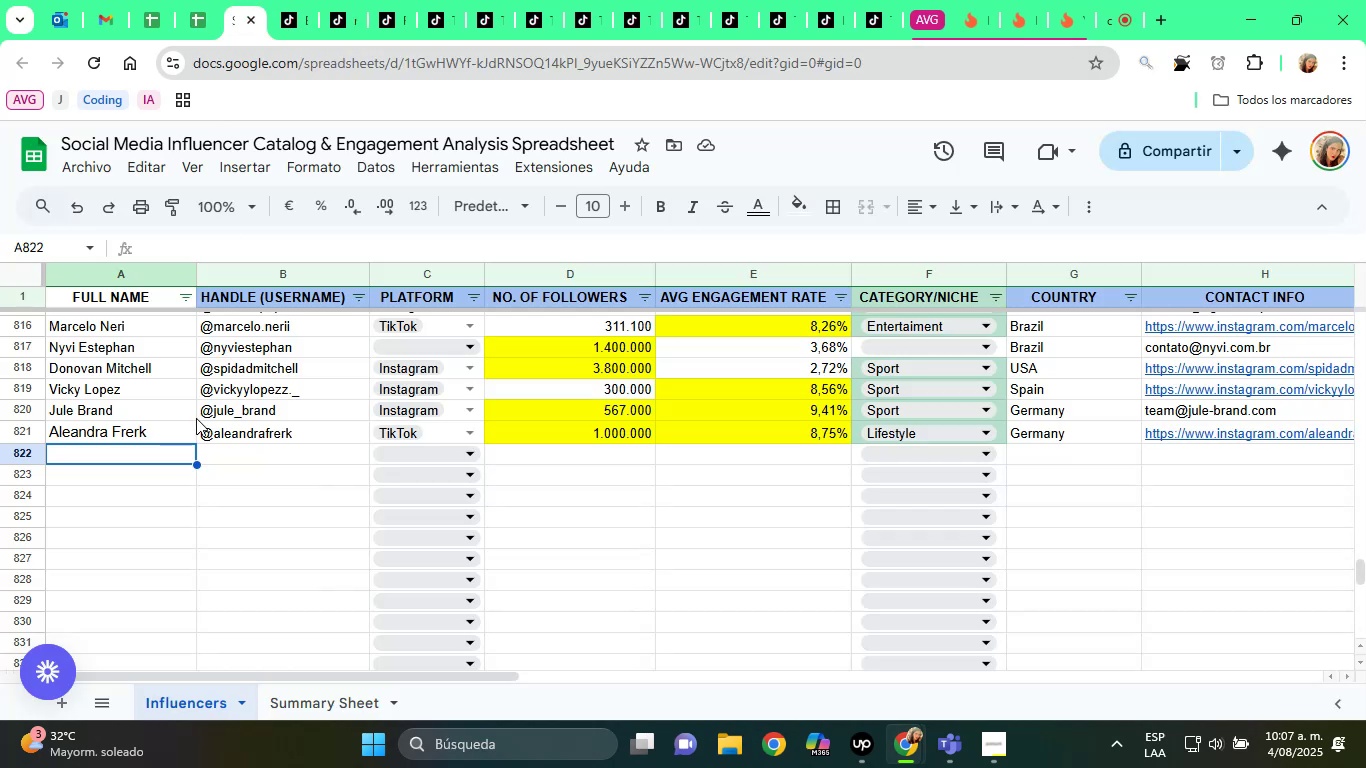 
type(Myla)
key(Tab)
 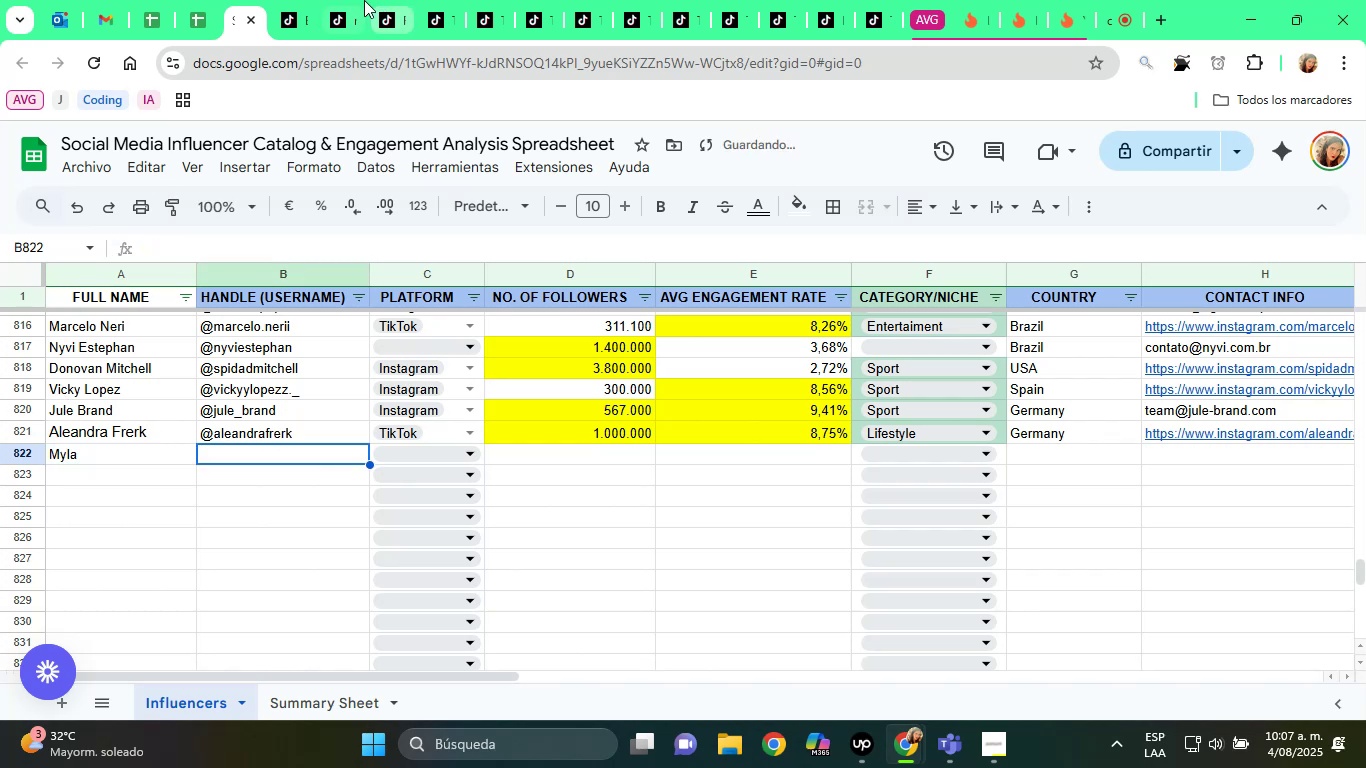 
left_click([352, 0])
 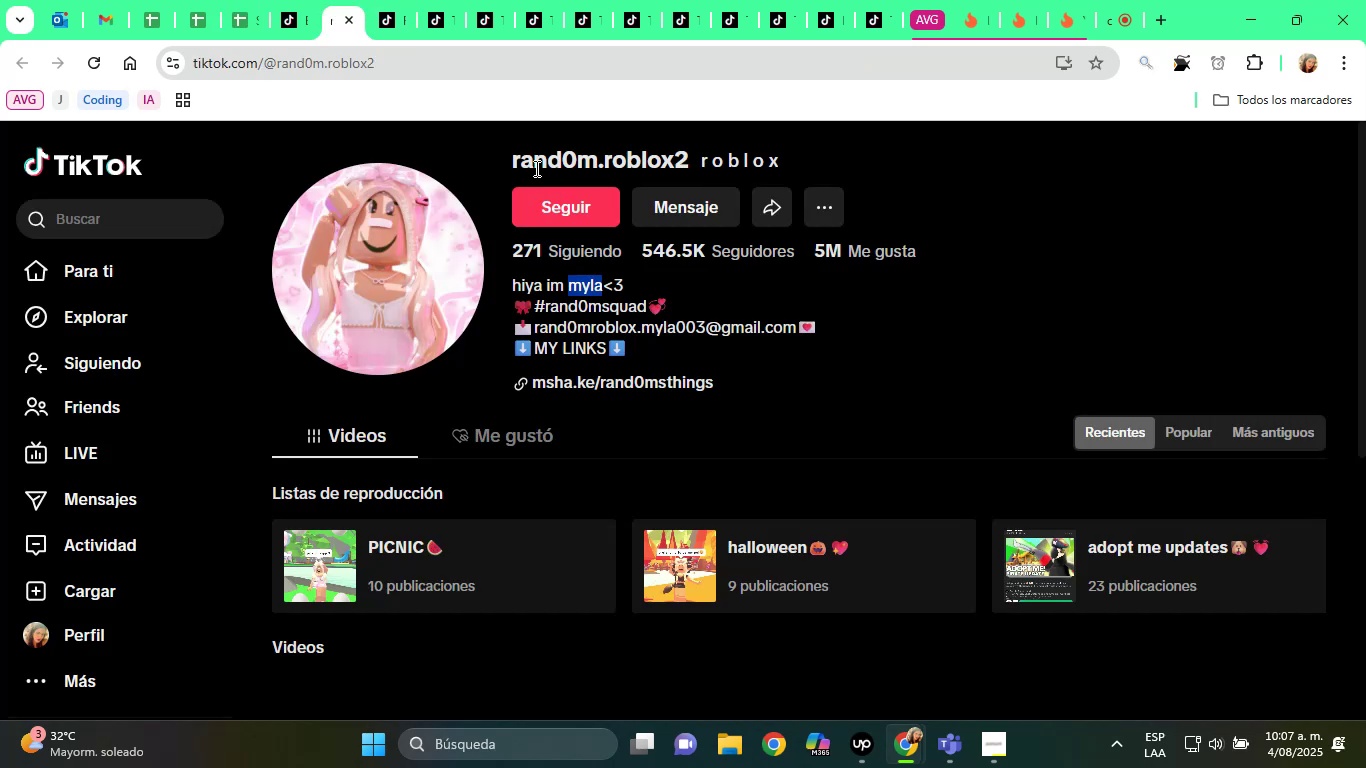 
left_click_drag(start_coordinate=[517, 158], to_coordinate=[608, 164])
 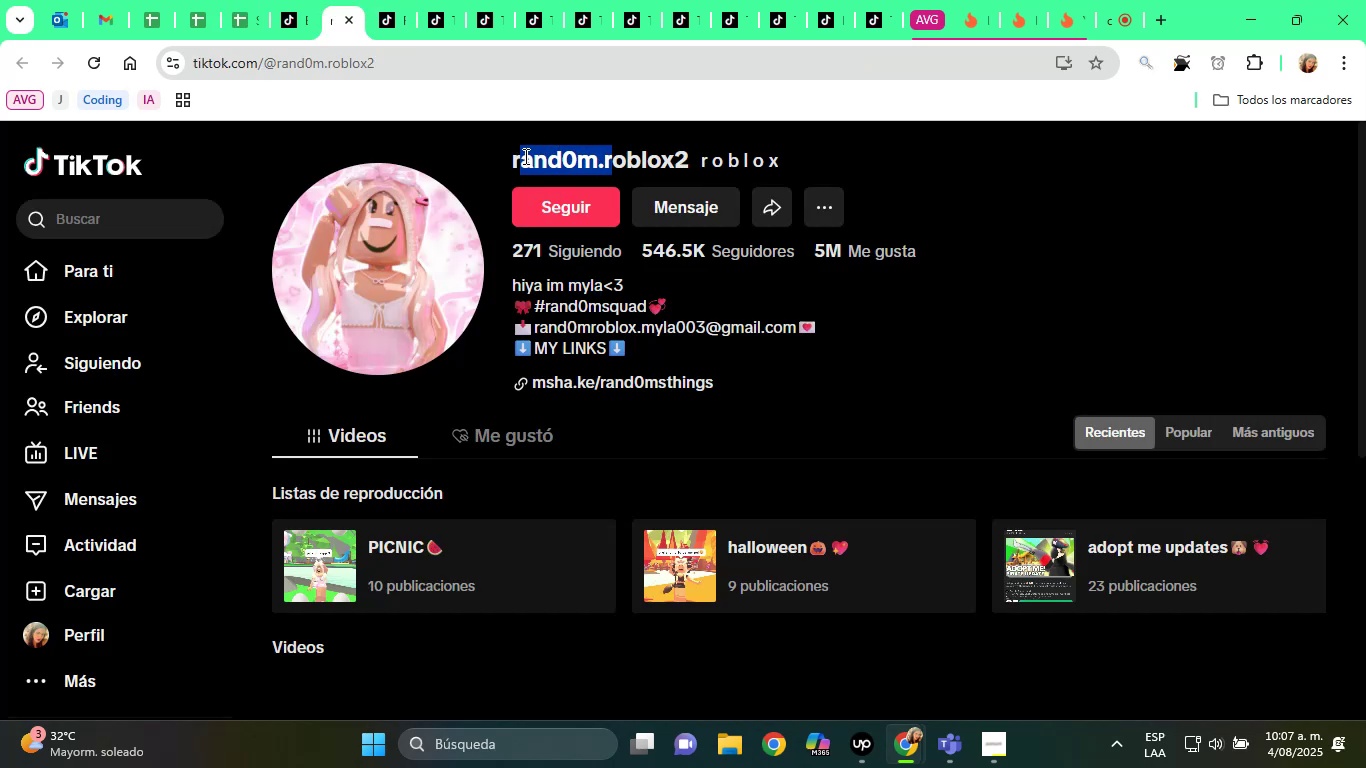 
left_click_drag(start_coordinate=[511, 156], to_coordinate=[683, 165])
 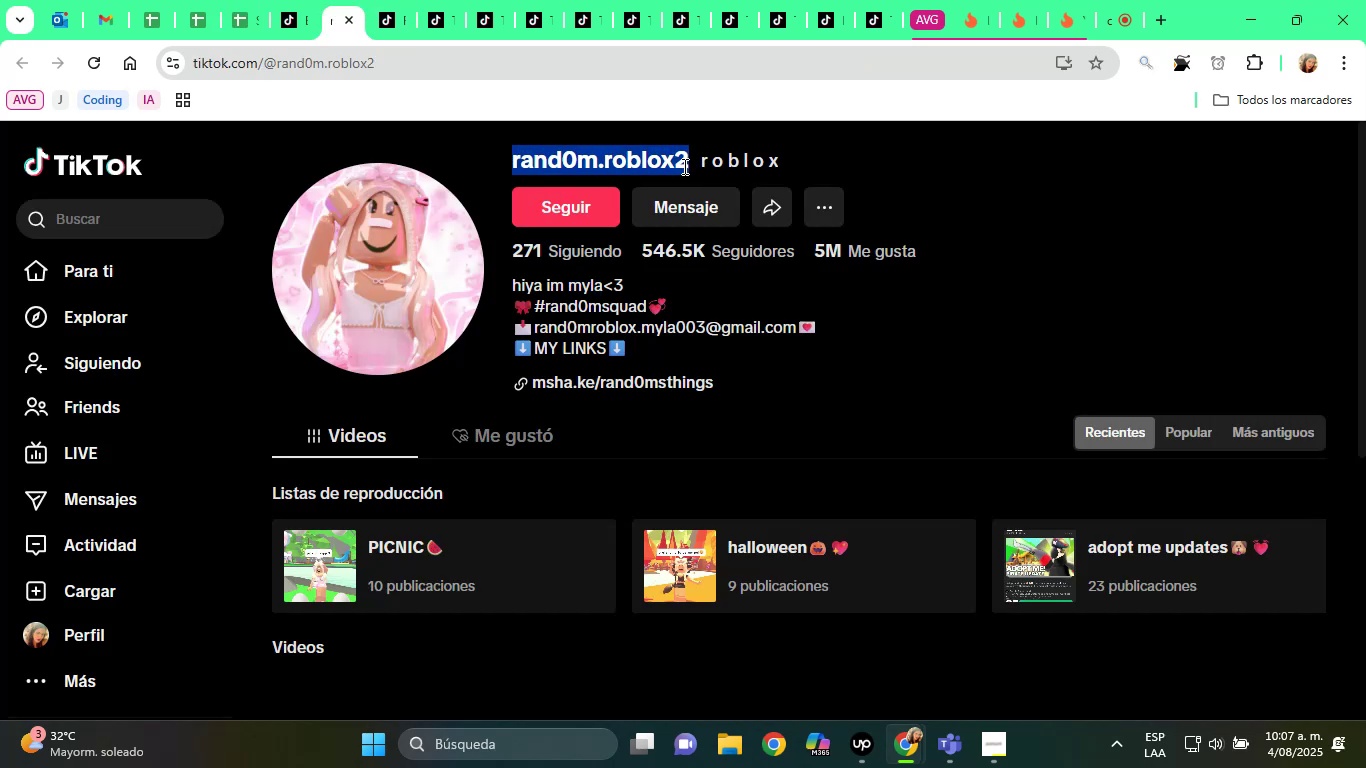 
key(Control+C)
 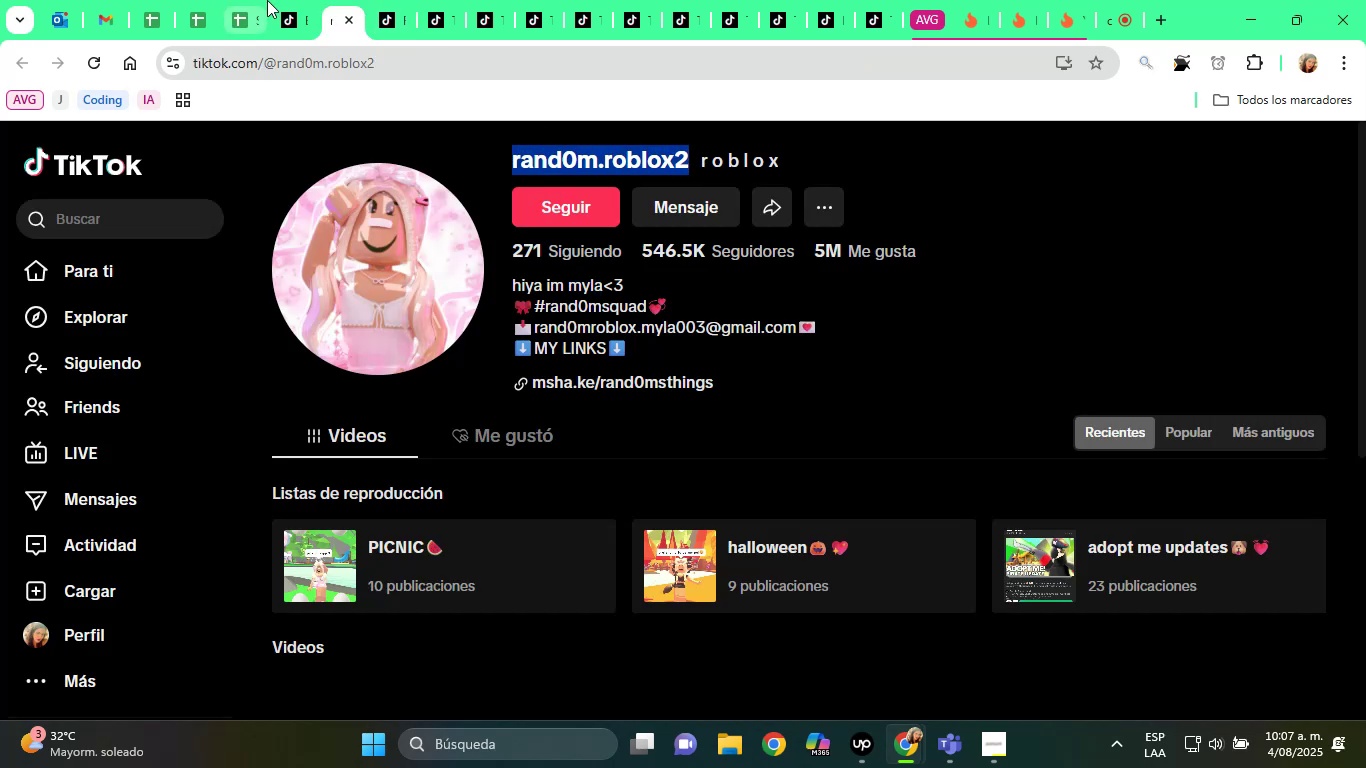 
left_click([254, 0])
 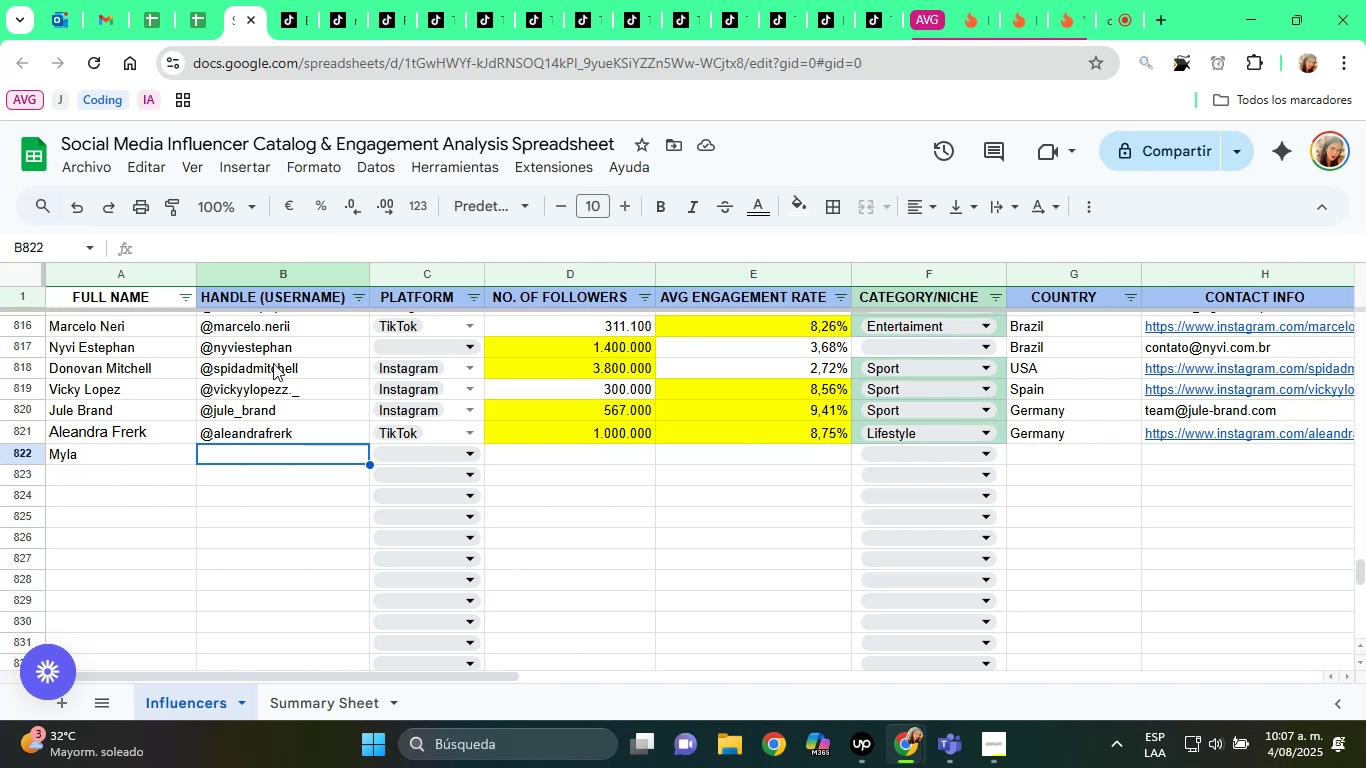 
key(Alt+Control+Q)
 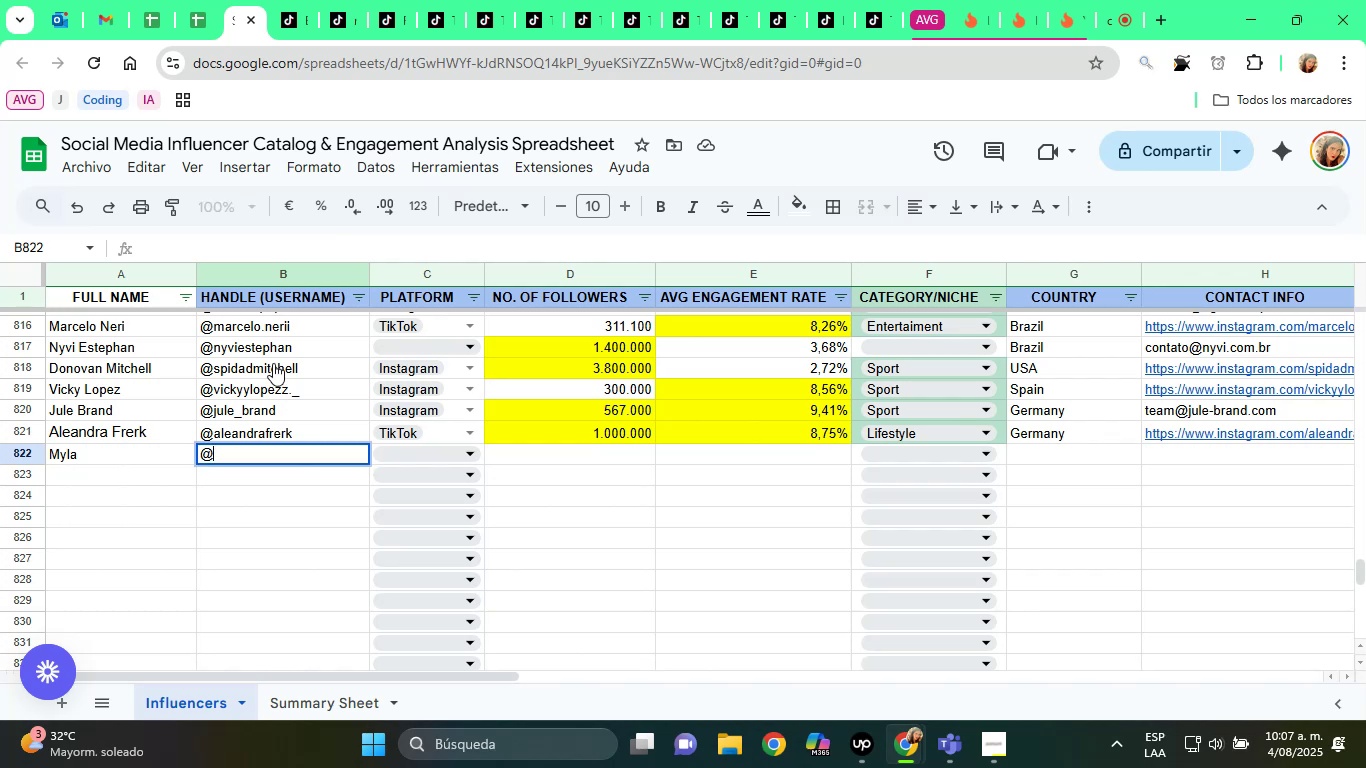 
key(Alt+Control+AltRight)
 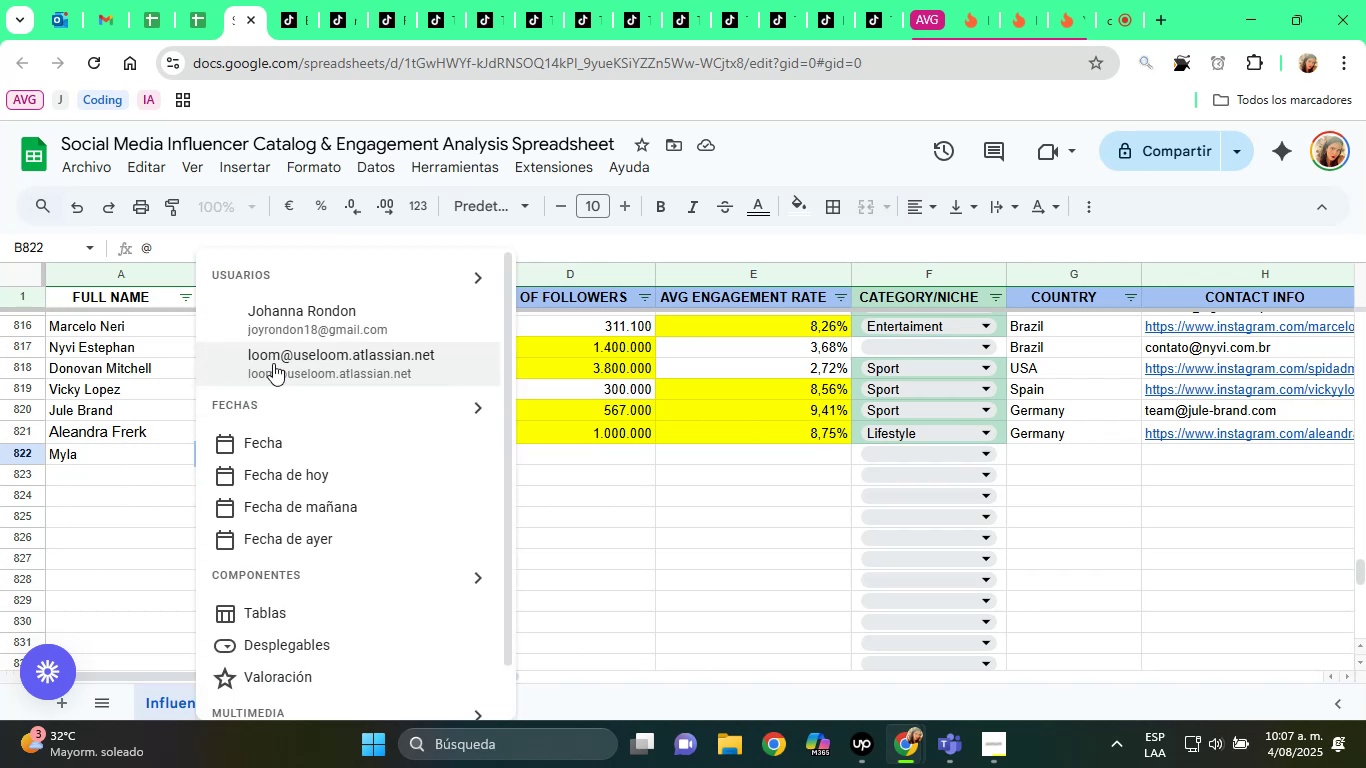 
key(Control+V)
 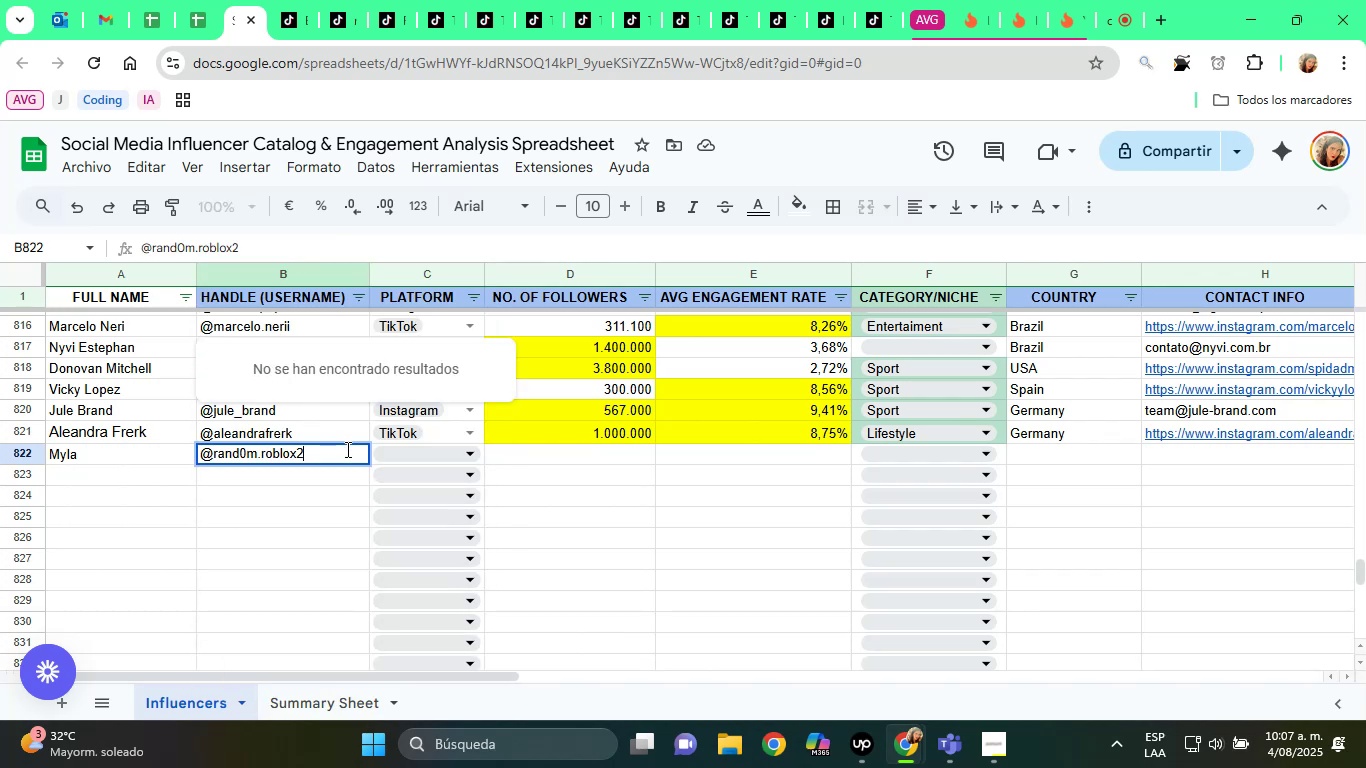 
left_click([409, 446])
 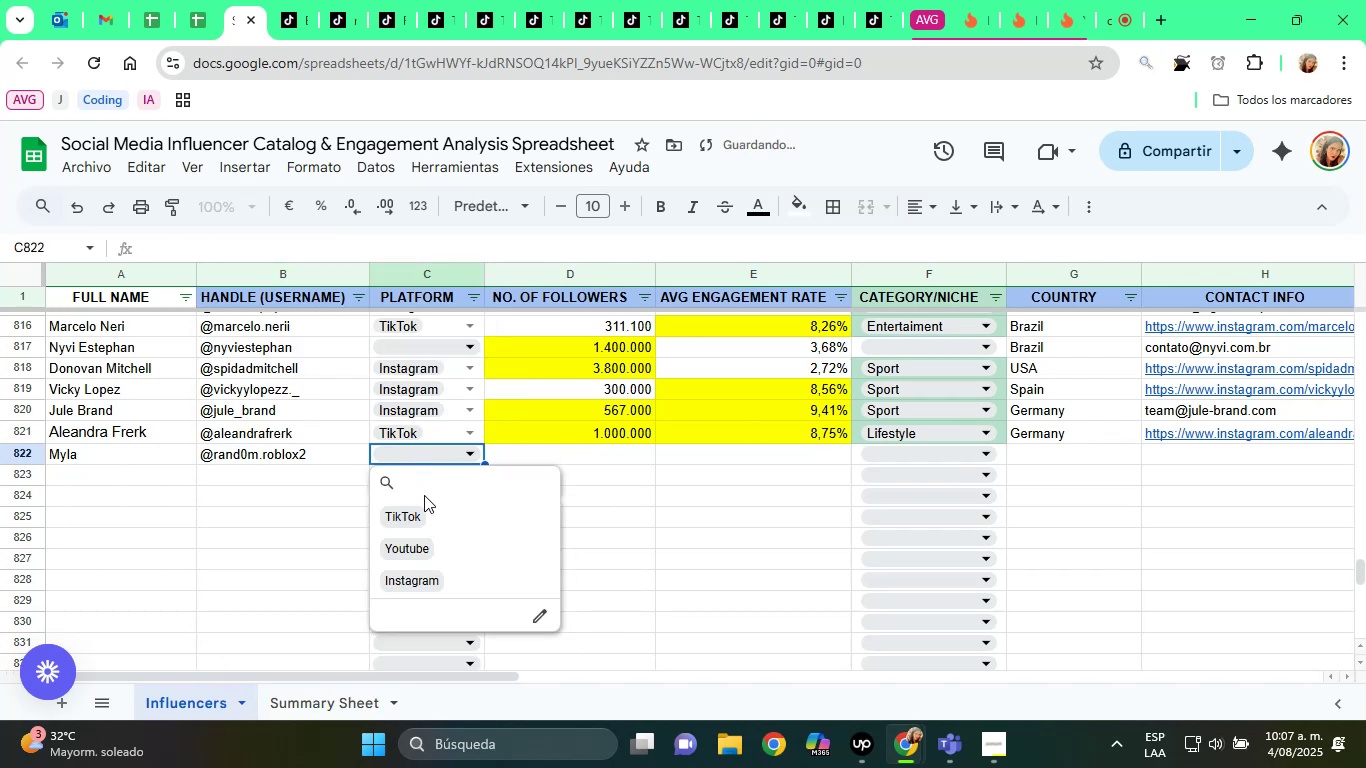 
left_click([435, 510])
 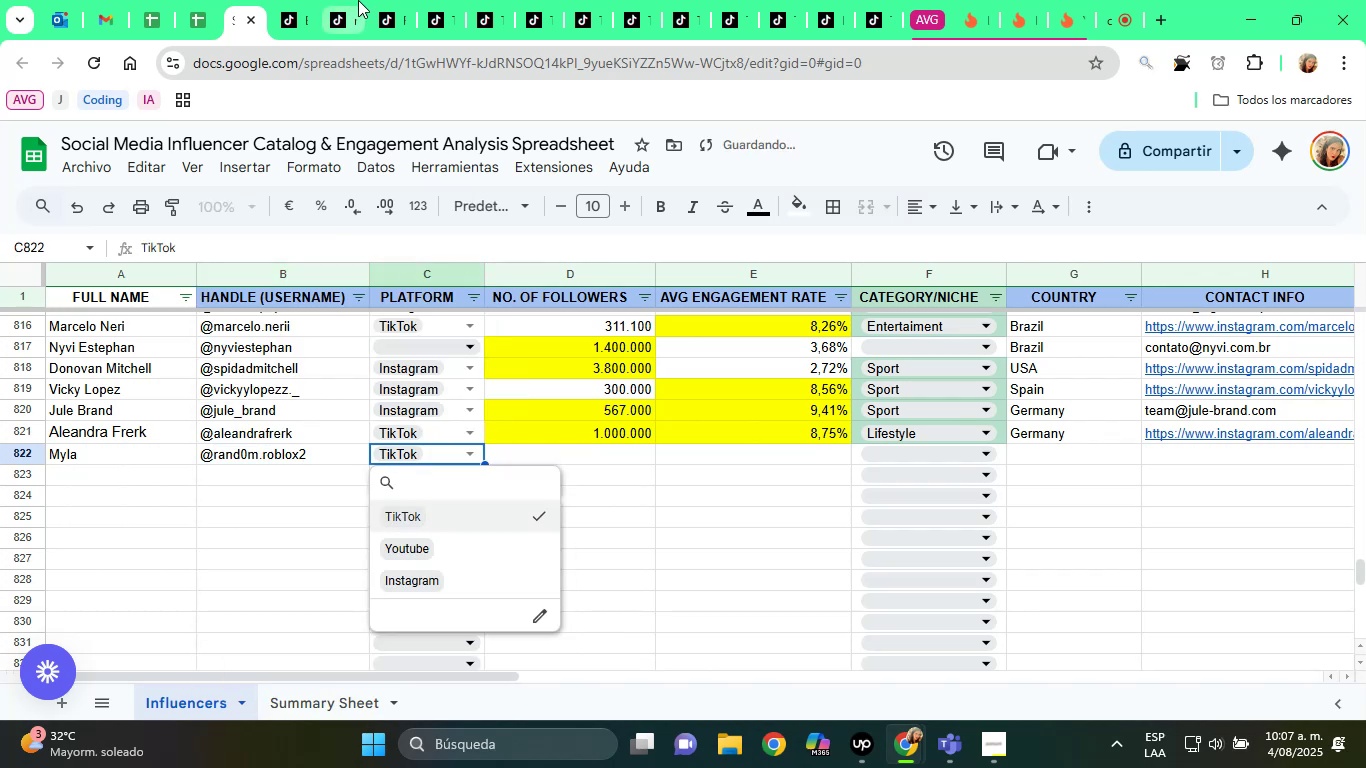 
left_click([358, 0])
 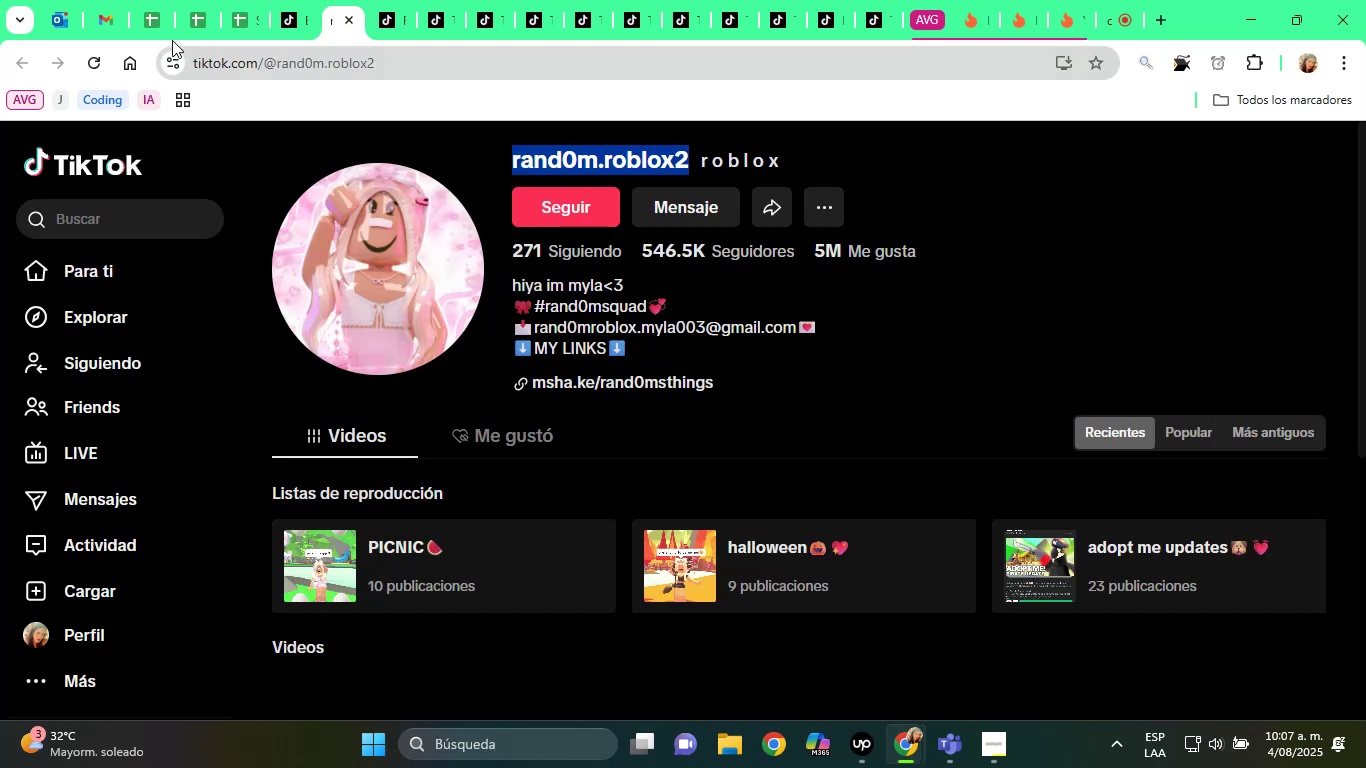 
left_click([233, 16])
 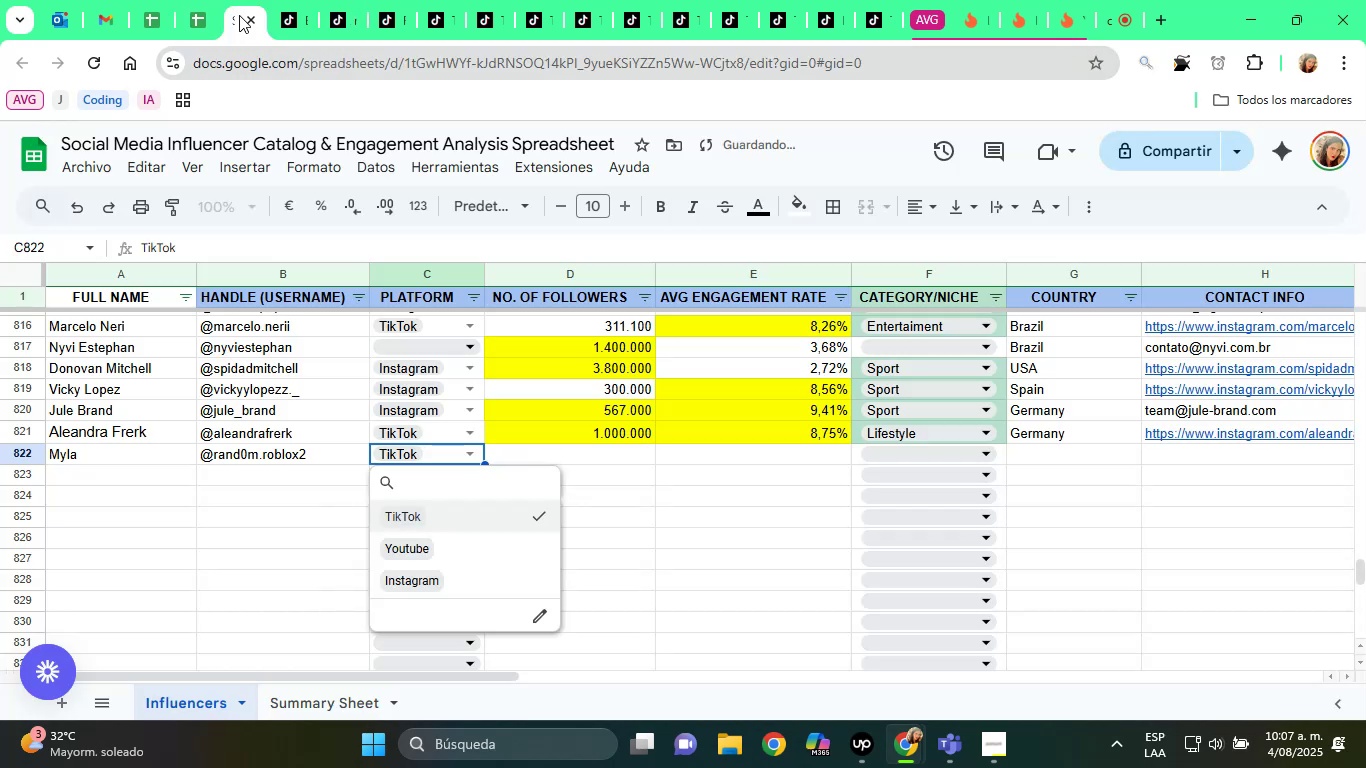 
key(ArrowRight)
 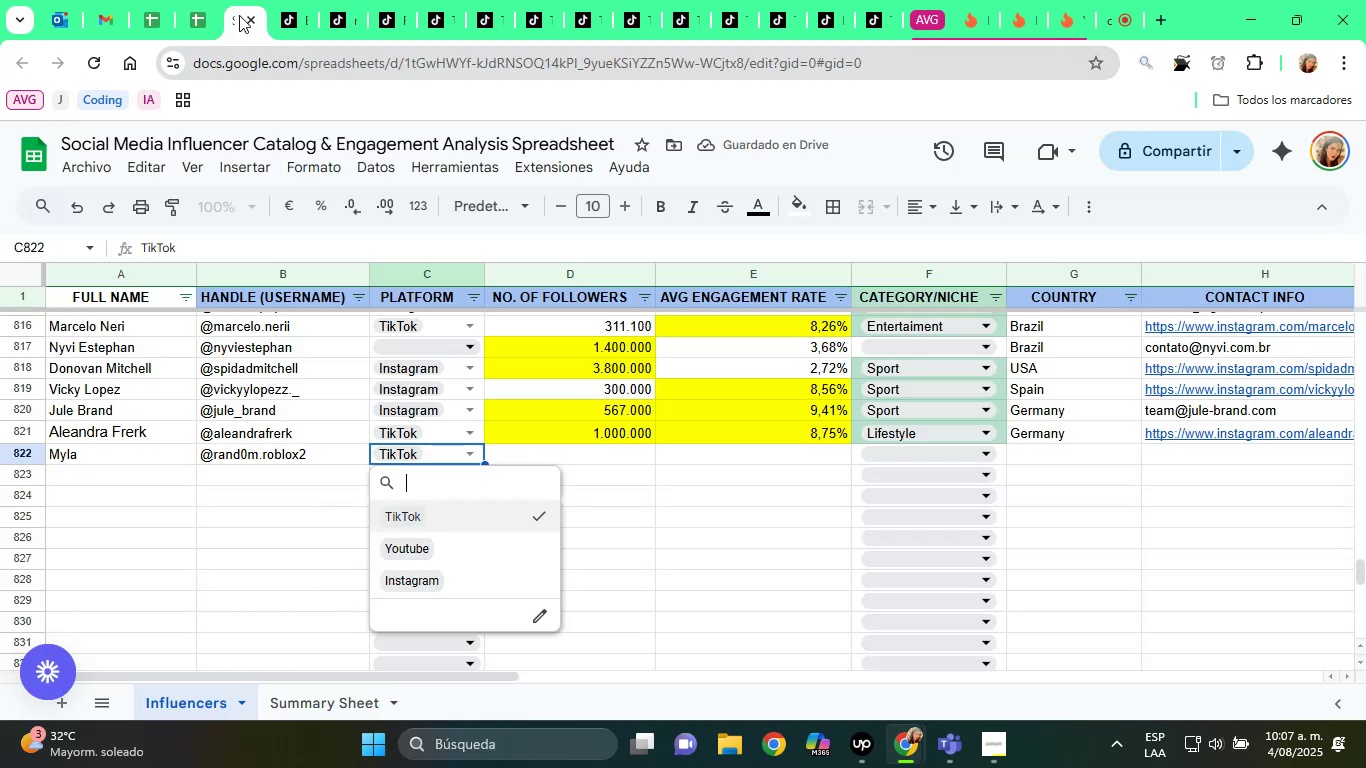 
key(Tab)
type(546500)
key(Tab)
 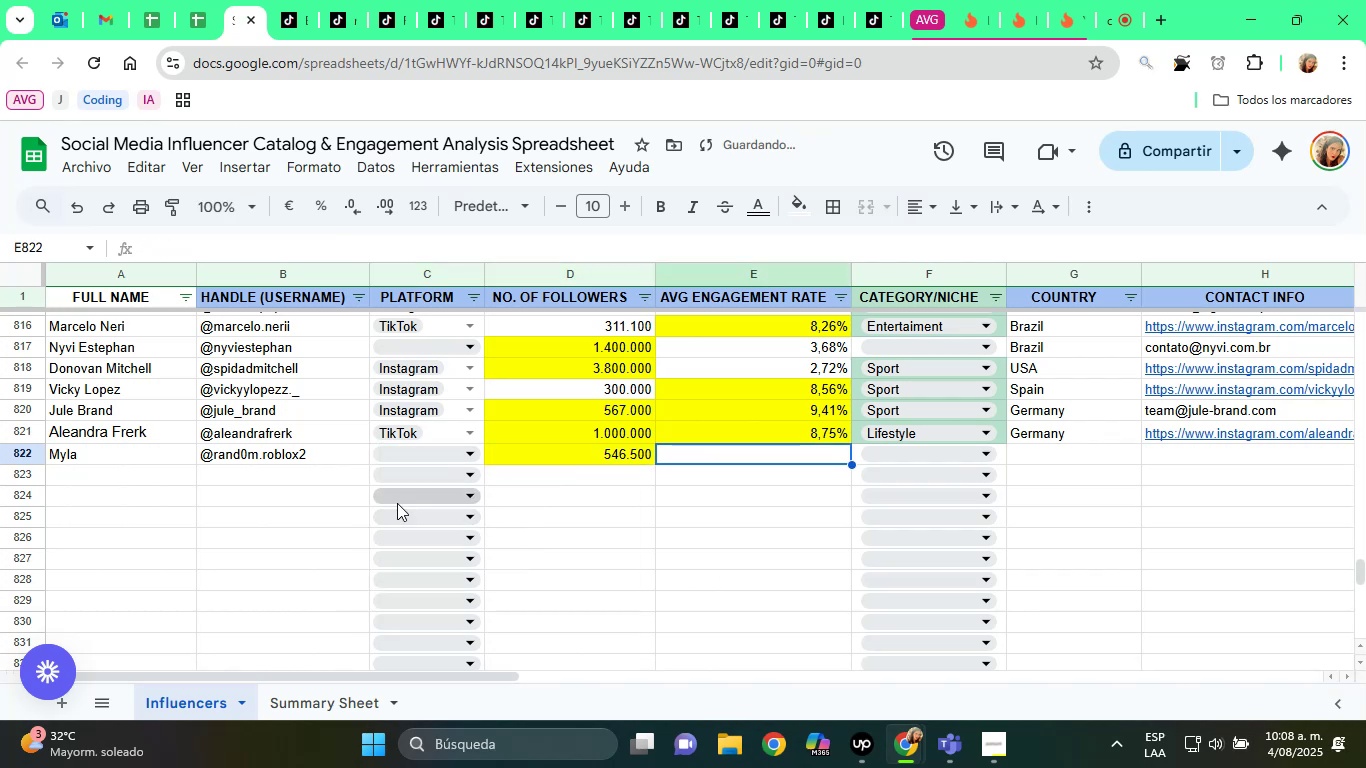 
left_click([393, 455])
 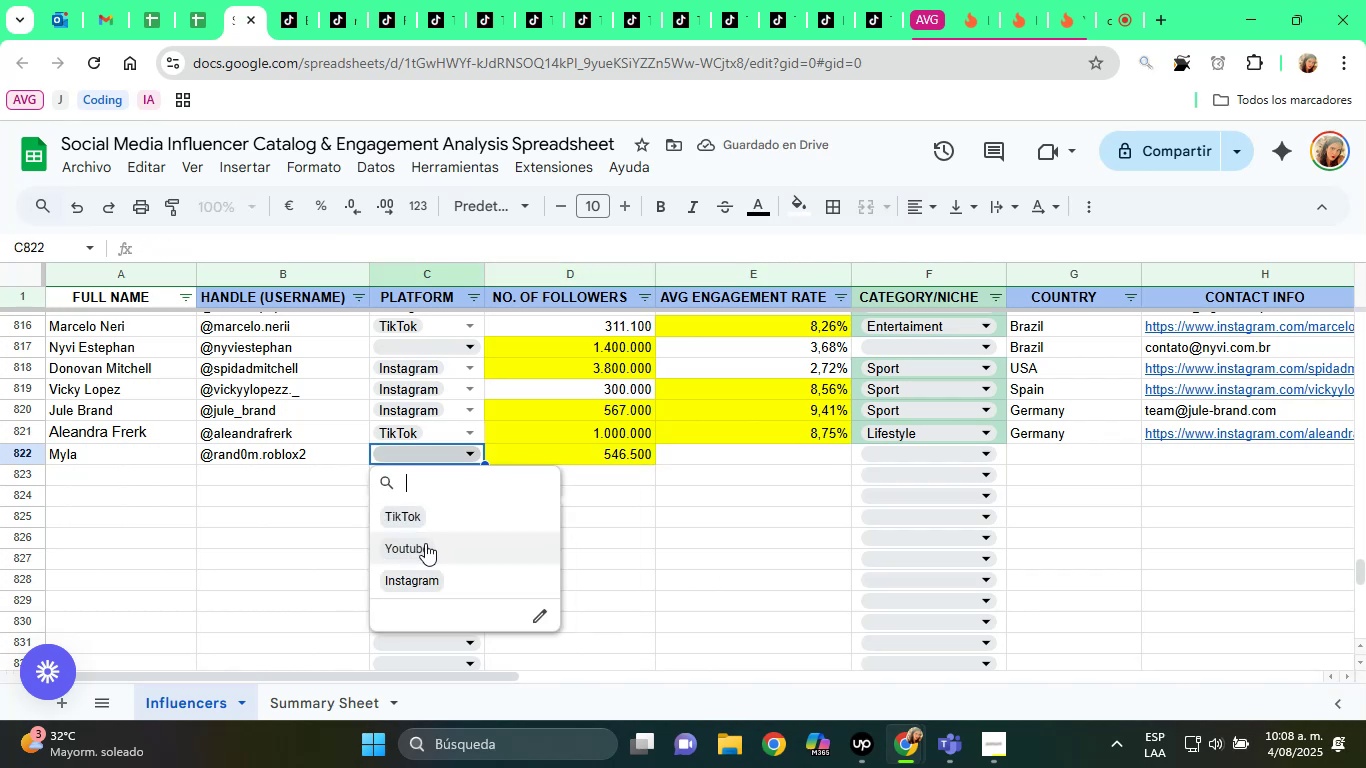 
left_click([407, 519])
 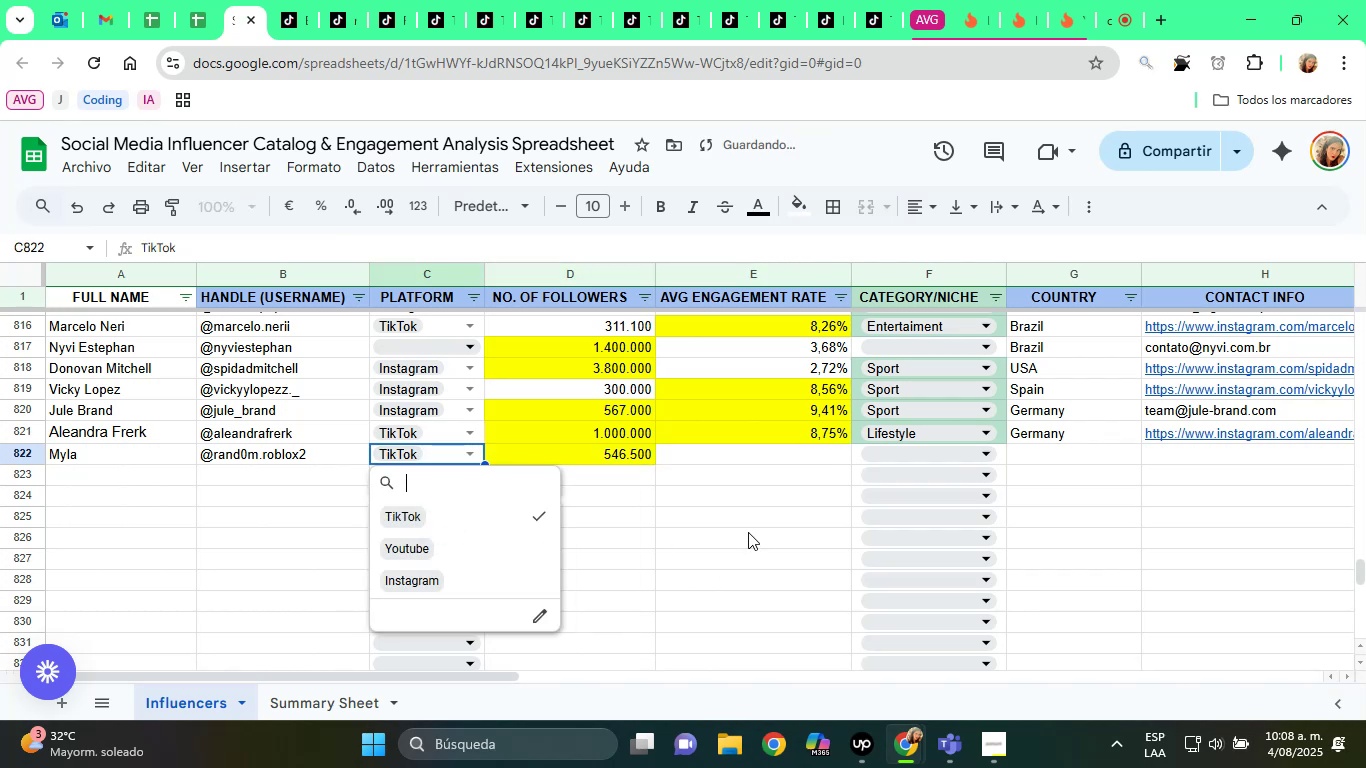 
left_click([748, 532])
 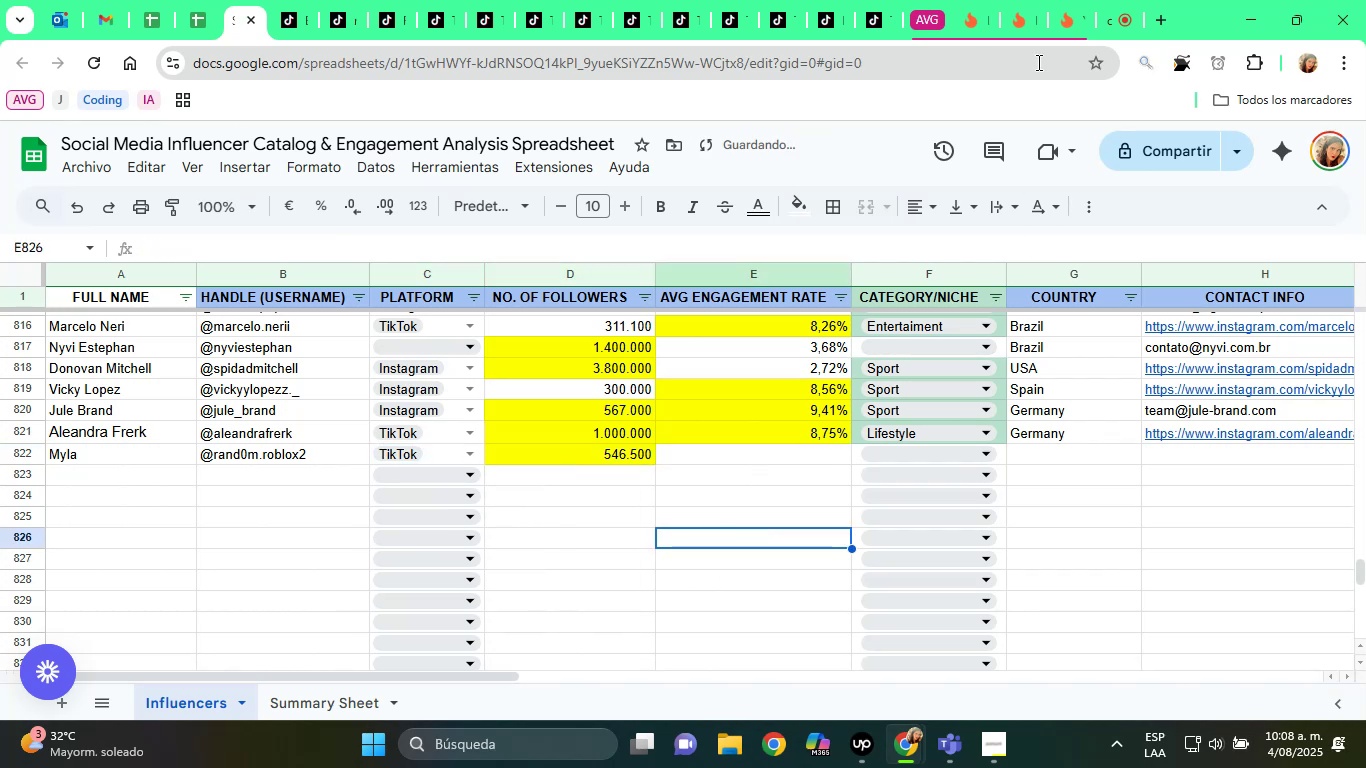 
left_click([1023, 15])
 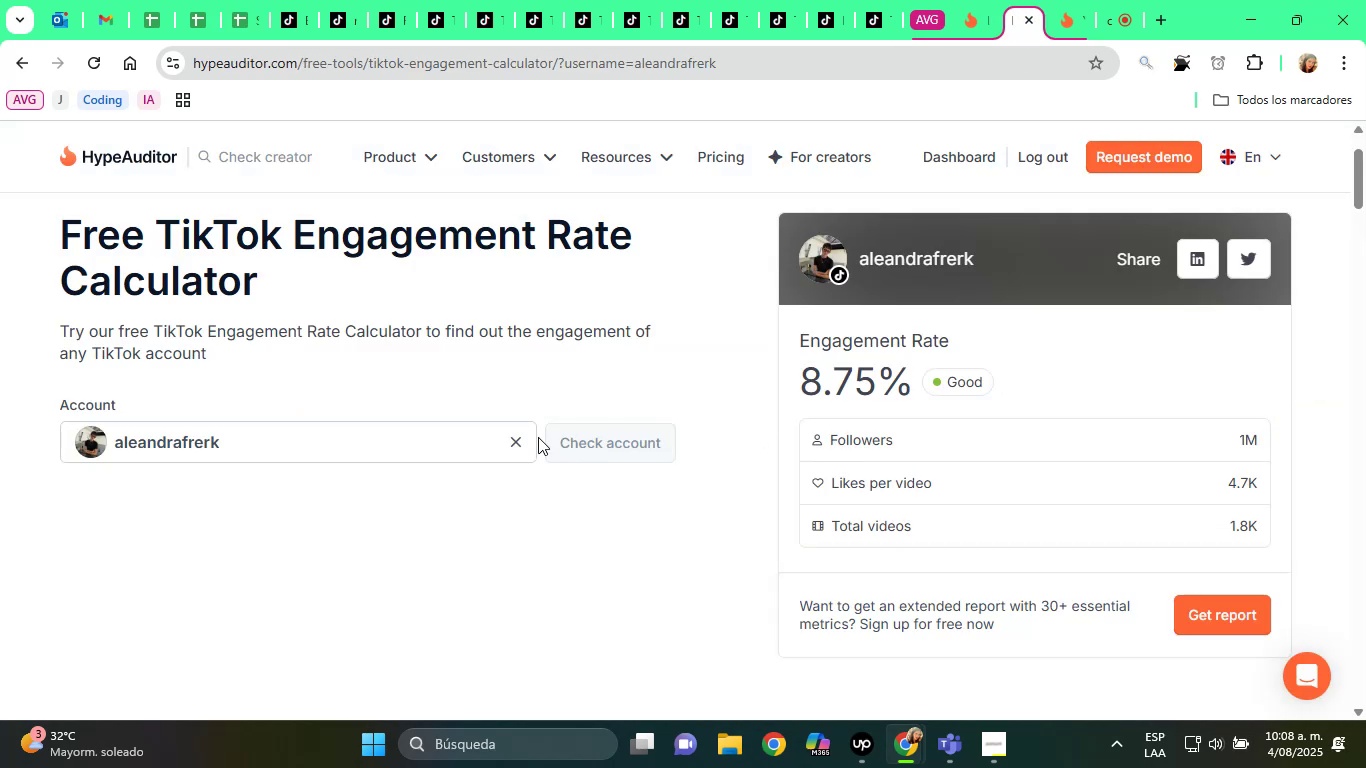 
left_click([510, 446])
 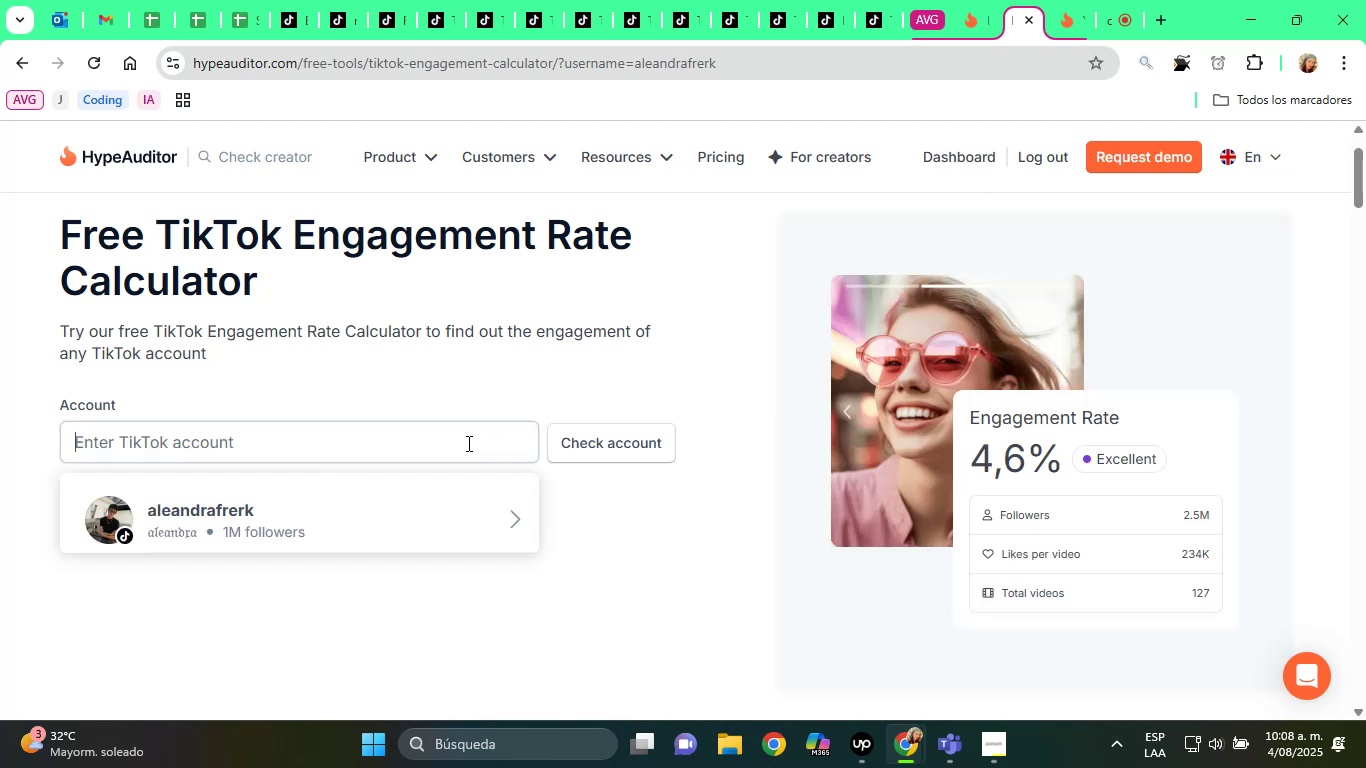 
left_click([465, 442])
 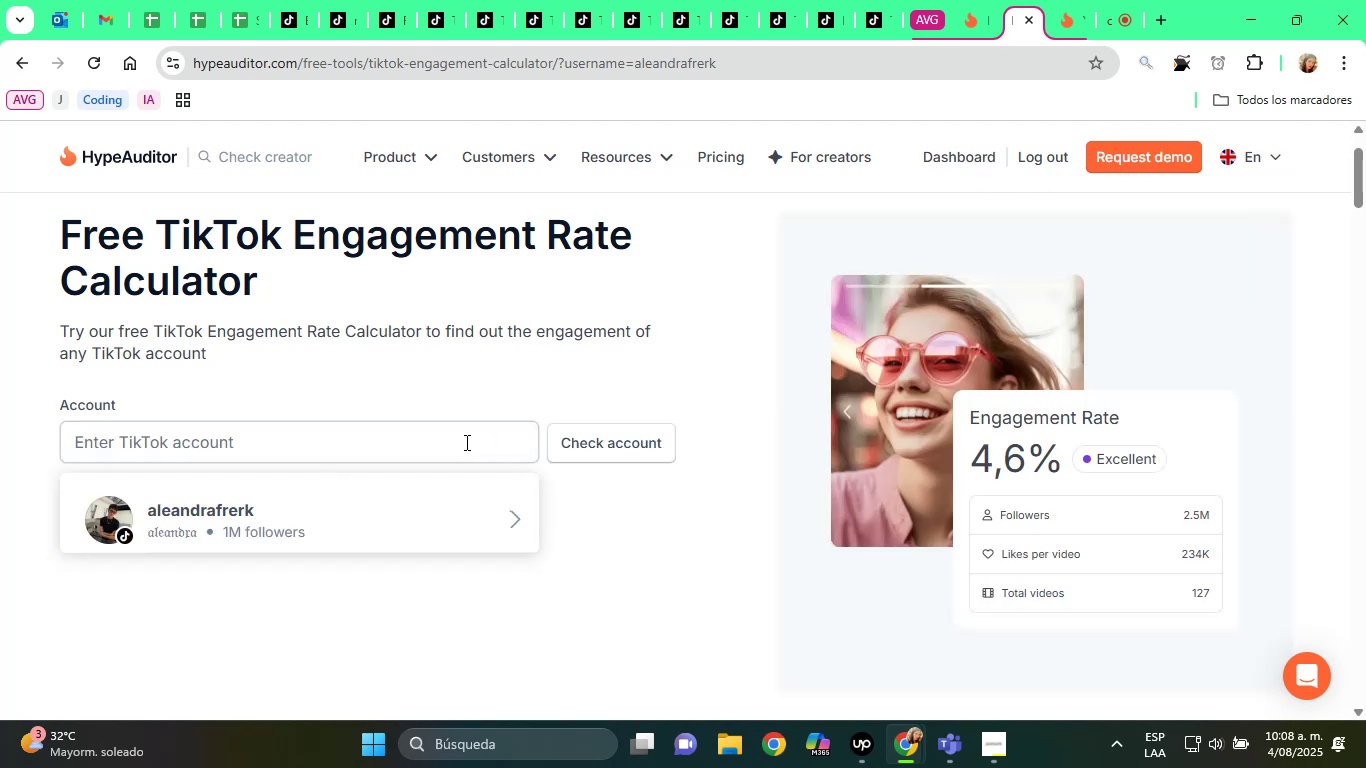 
key(Control+ControlLeft)
 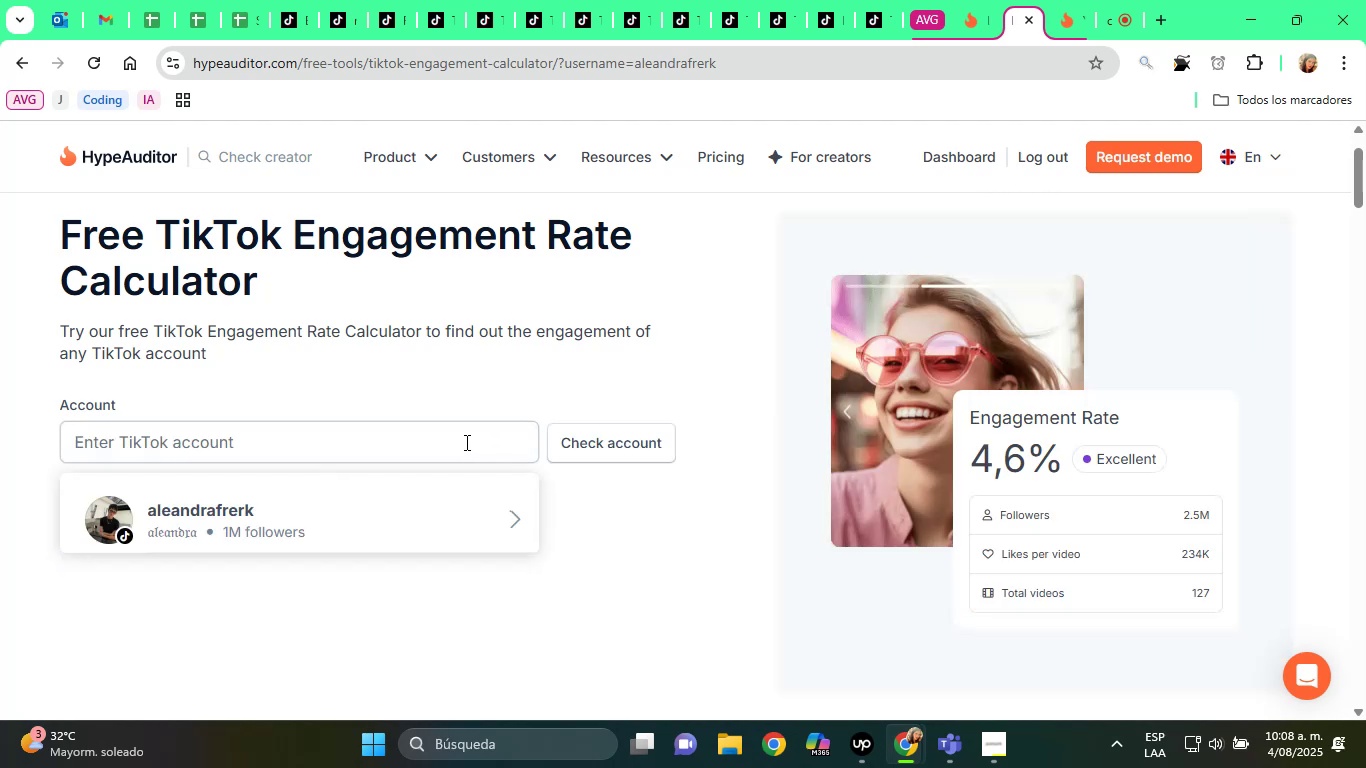 
key(Control+V)
 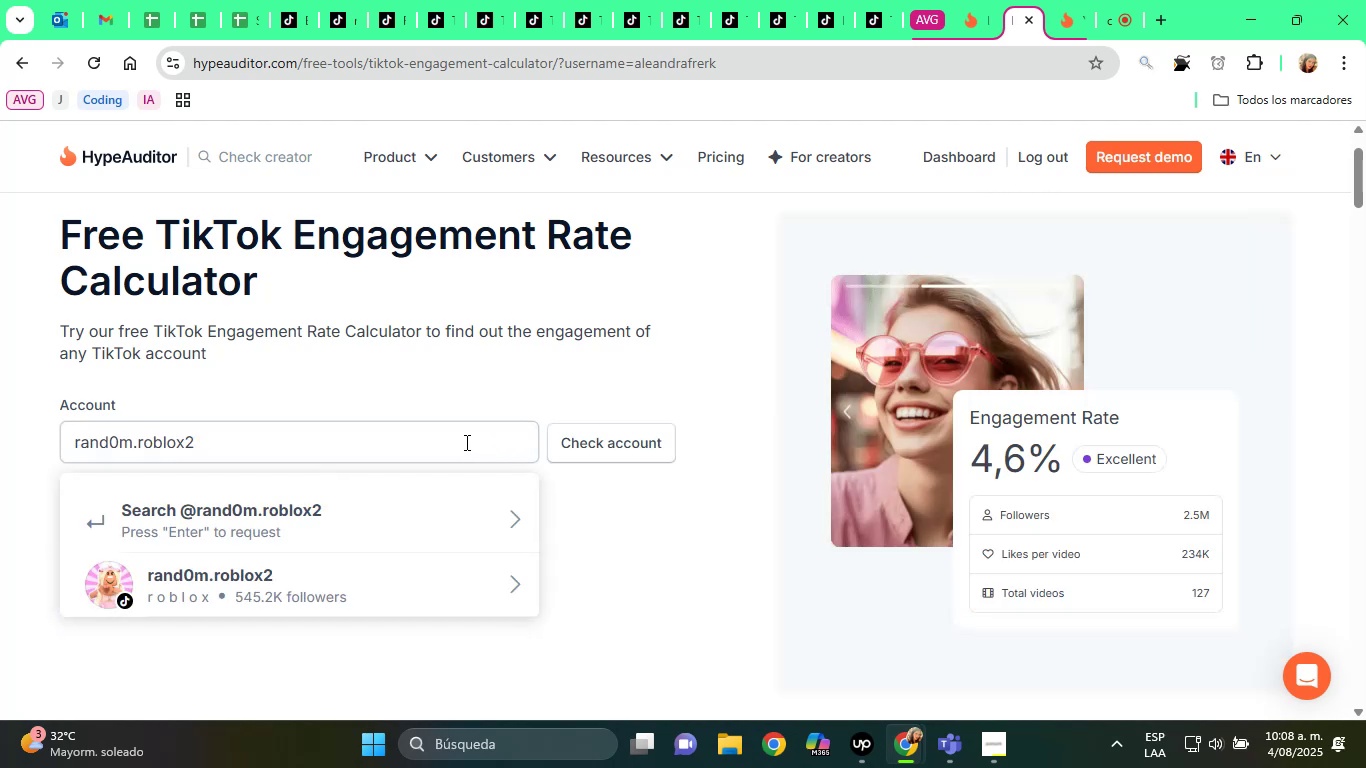 
wait(10.24)
 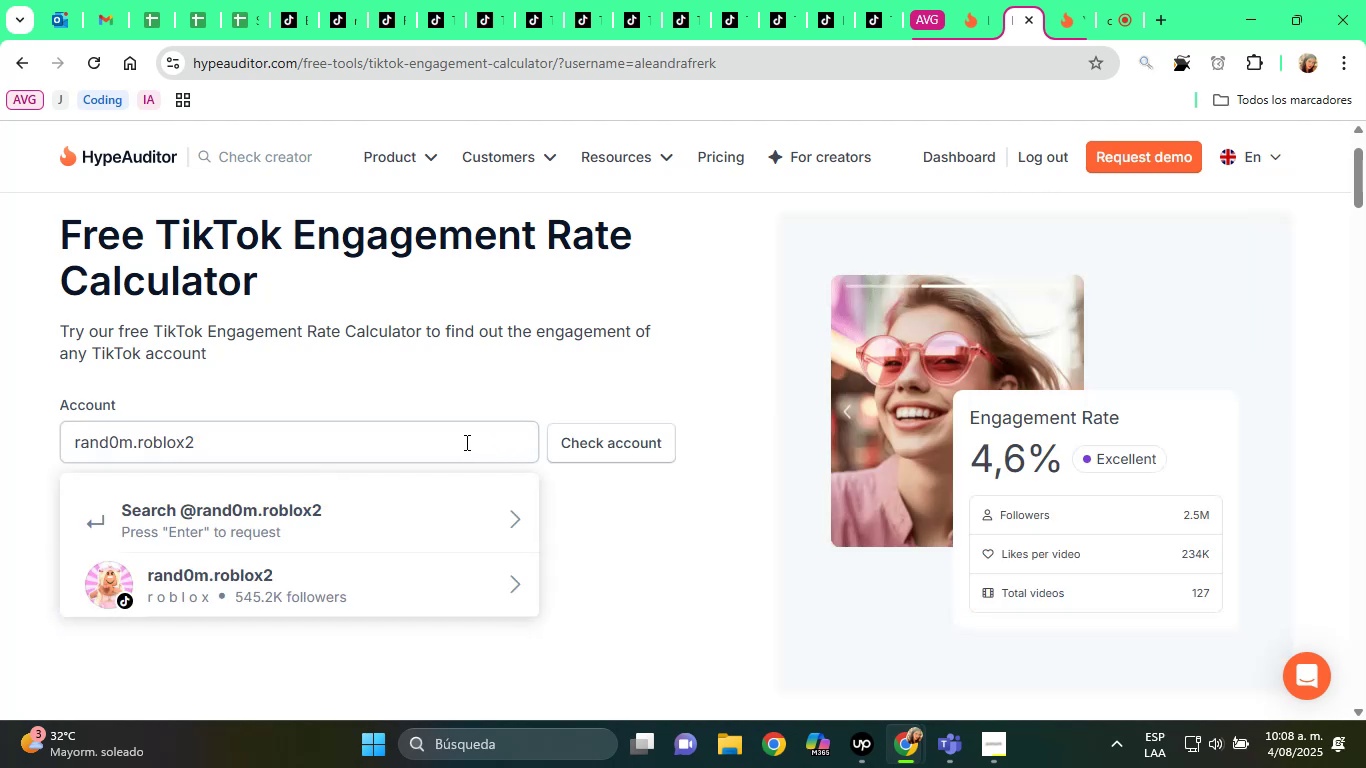 
left_click([309, 563])
 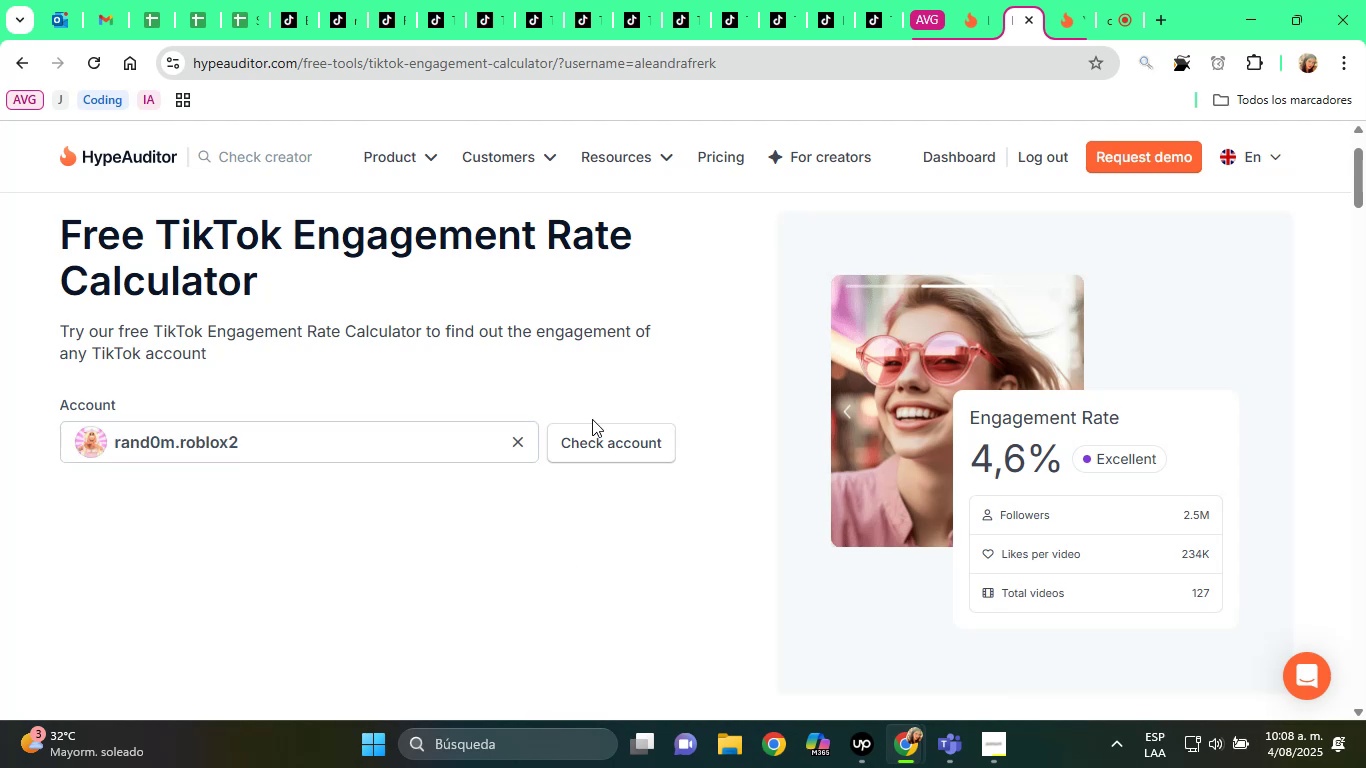 
left_click([596, 440])
 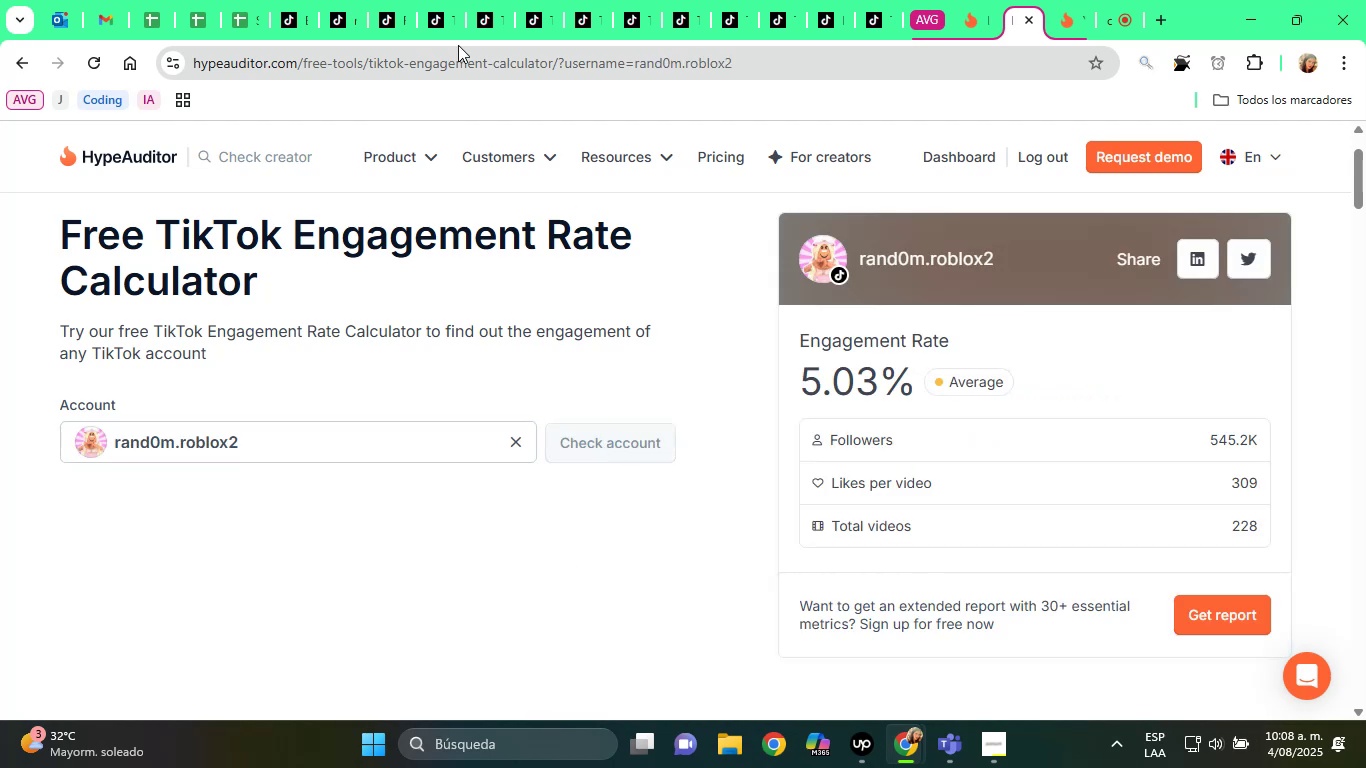 
left_click([266, 8])
 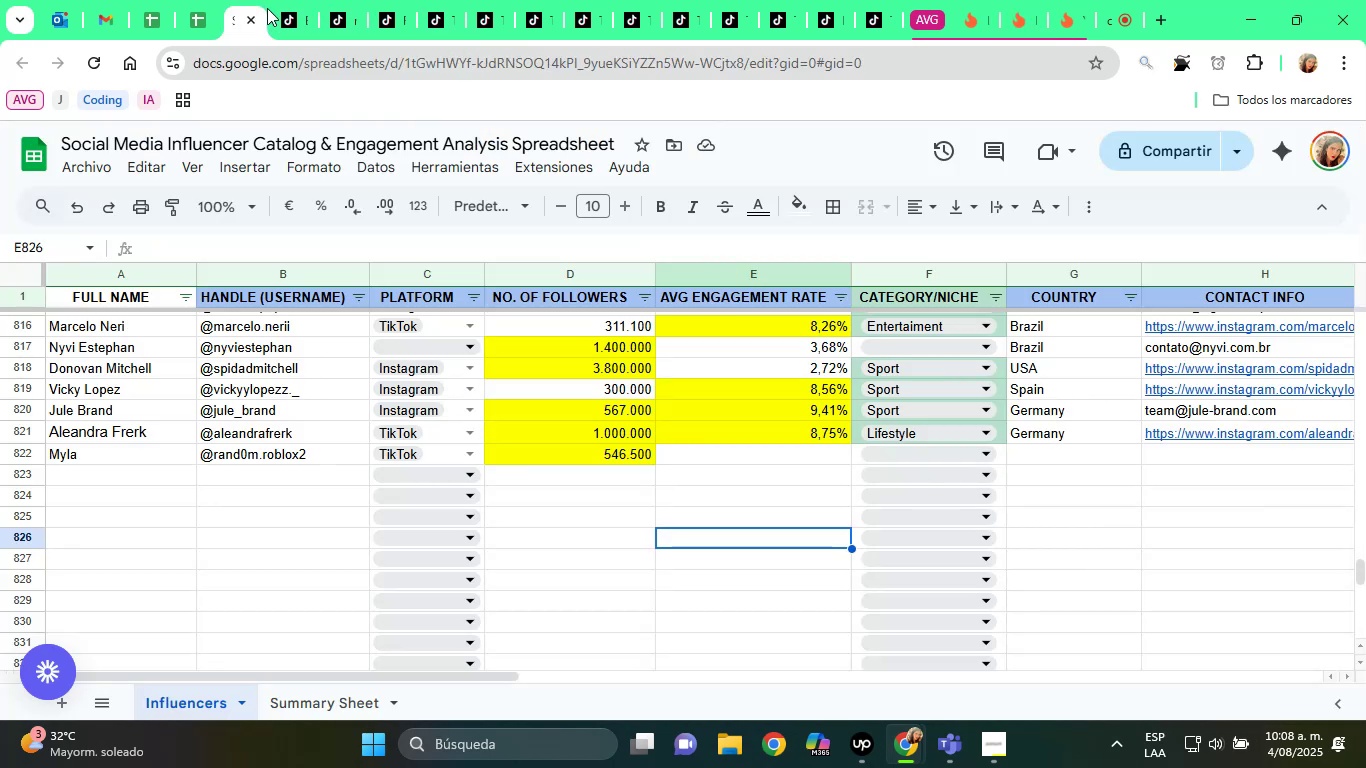 
key(ArrowUp)
 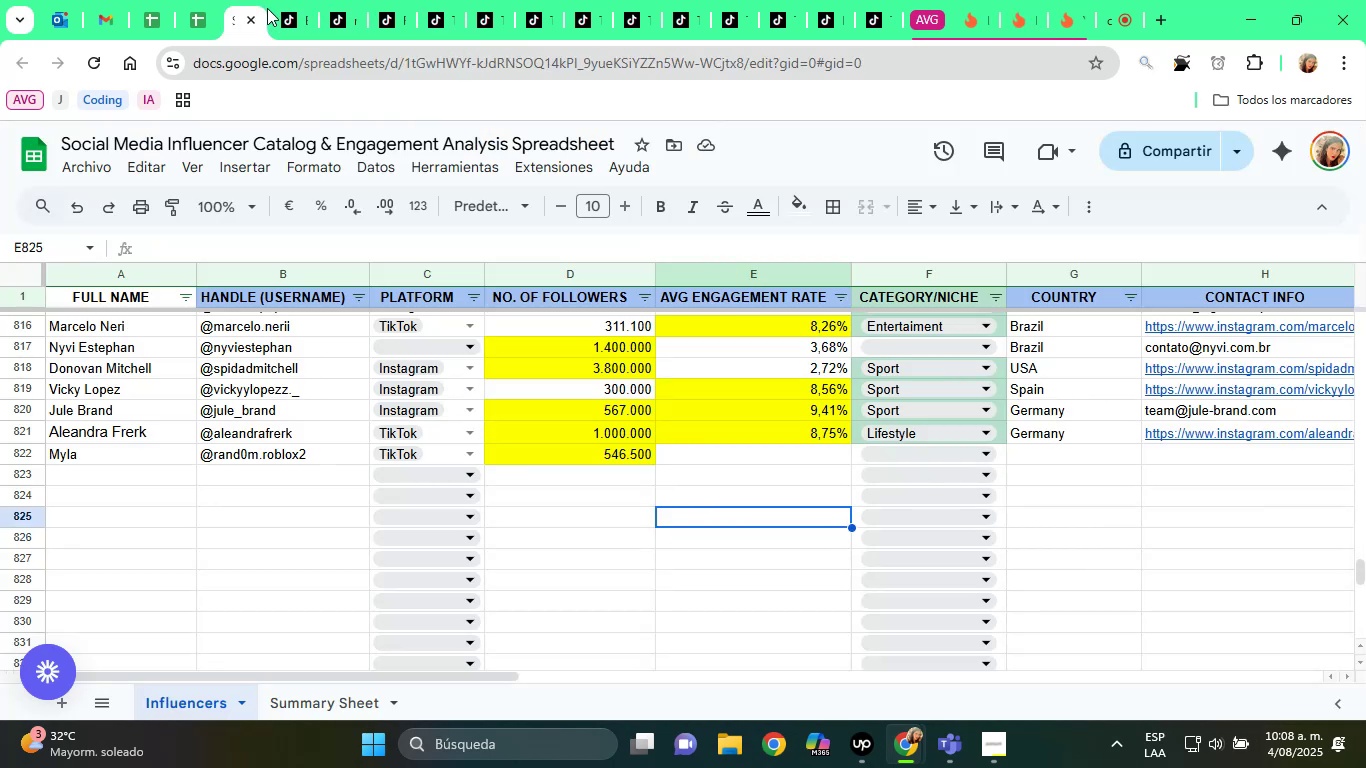 
key(ArrowUp)
 